 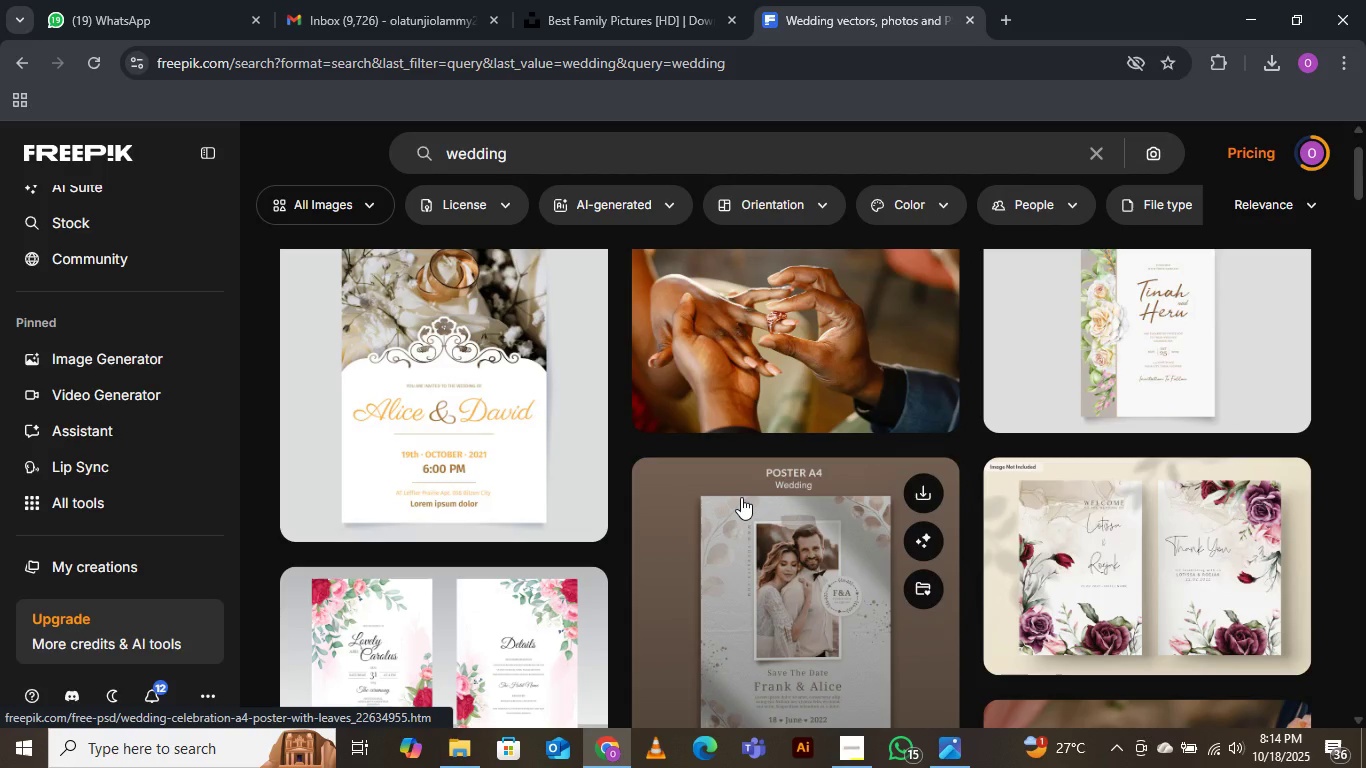 
scroll: coordinate [763, 496], scroll_direction: down, amount: 2.0
 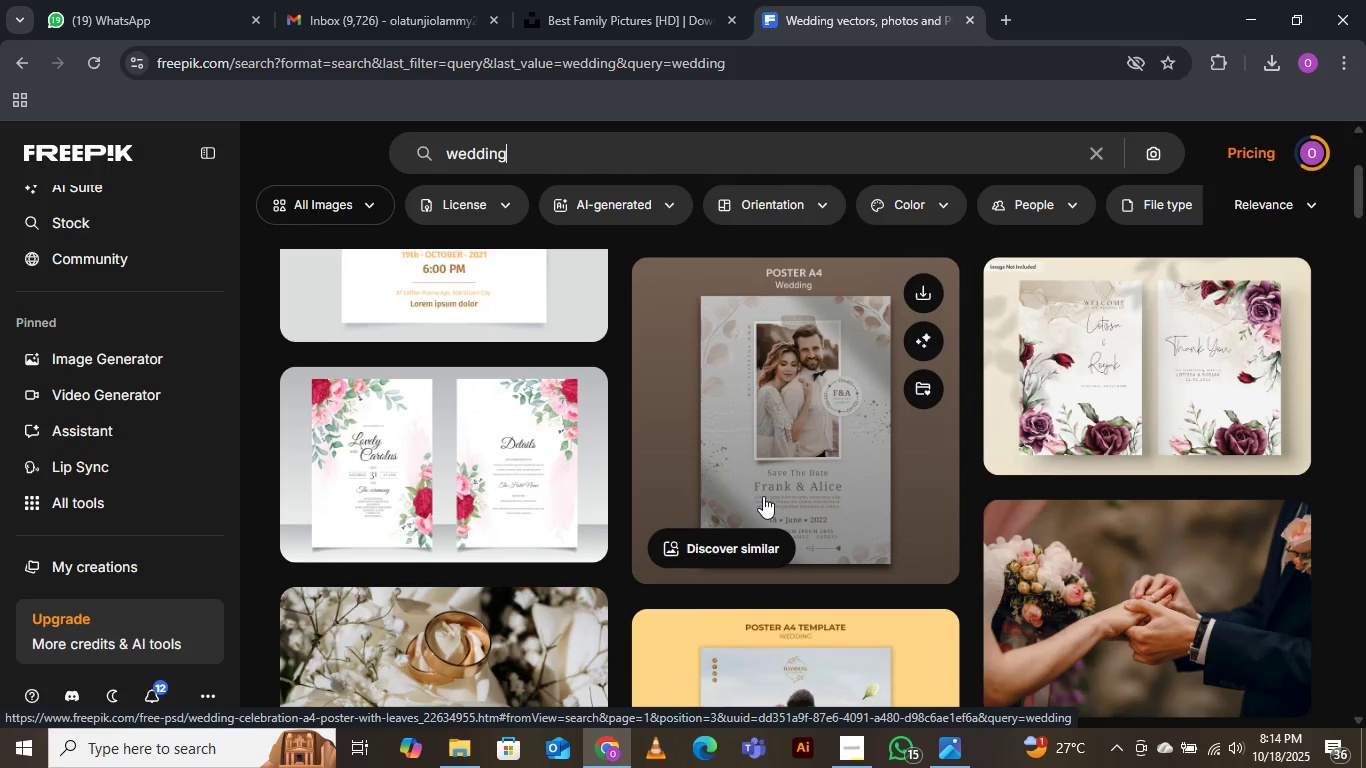 
scroll: coordinate [763, 496], scroll_direction: up, amount: 3.0
 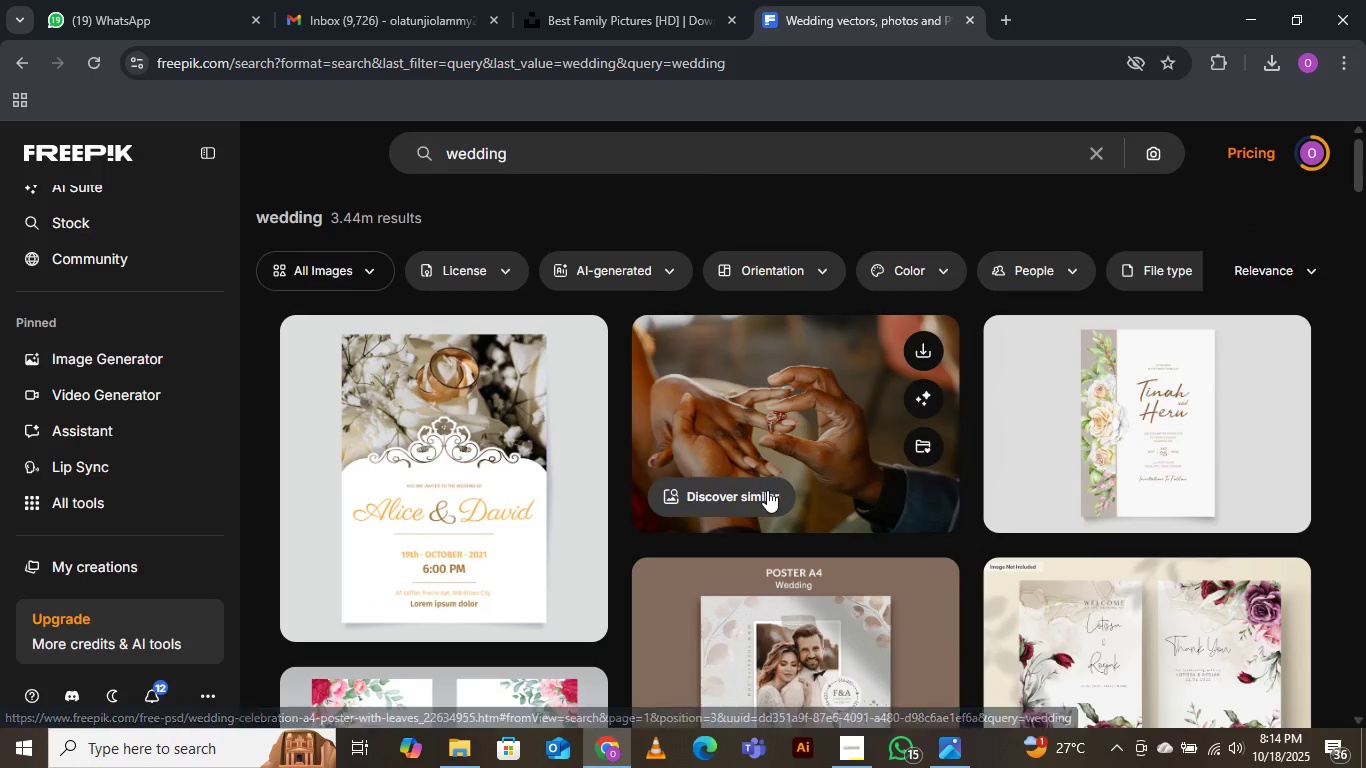 
scroll: coordinate [777, 479], scroll_direction: down, amount: 15.0
 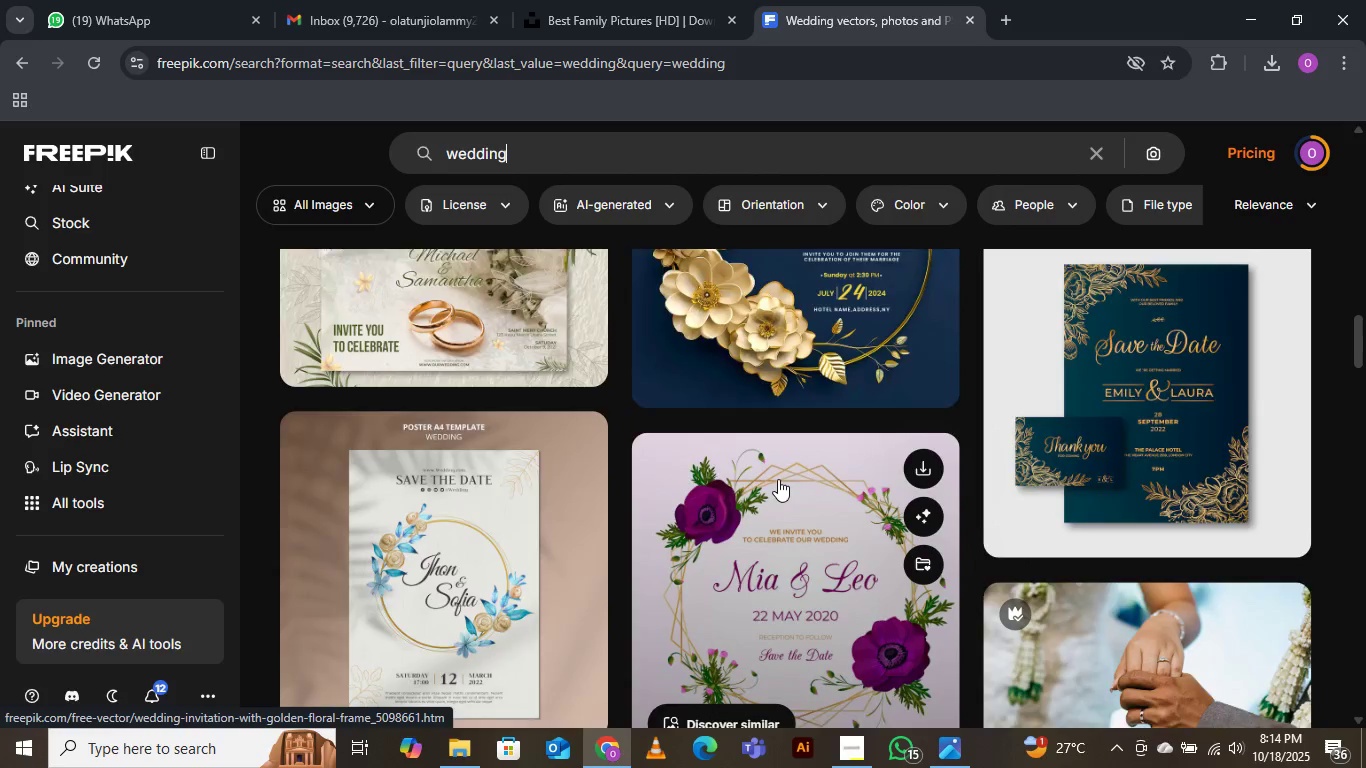 
scroll: coordinate [778, 479], scroll_direction: down, amount: 3.0
 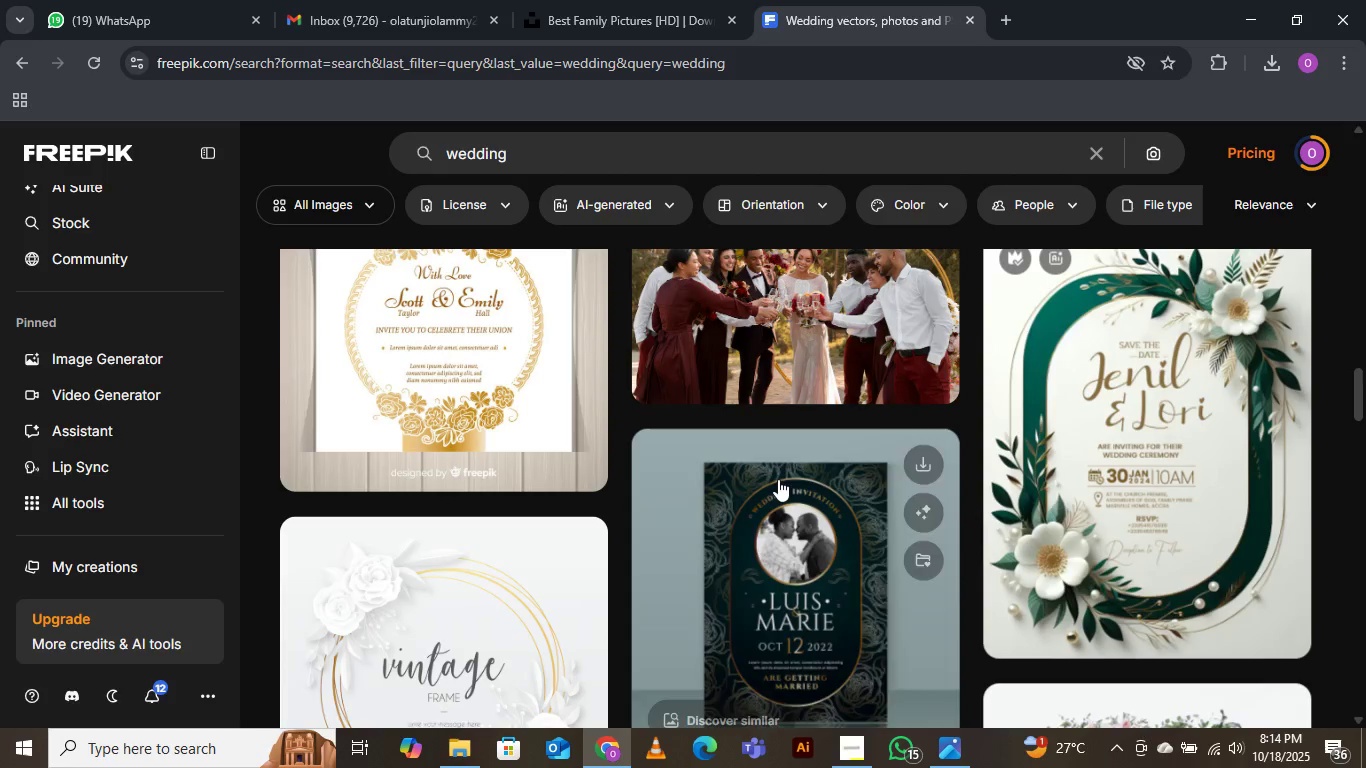 
scroll: coordinate [778, 479], scroll_direction: up, amount: 1.0
 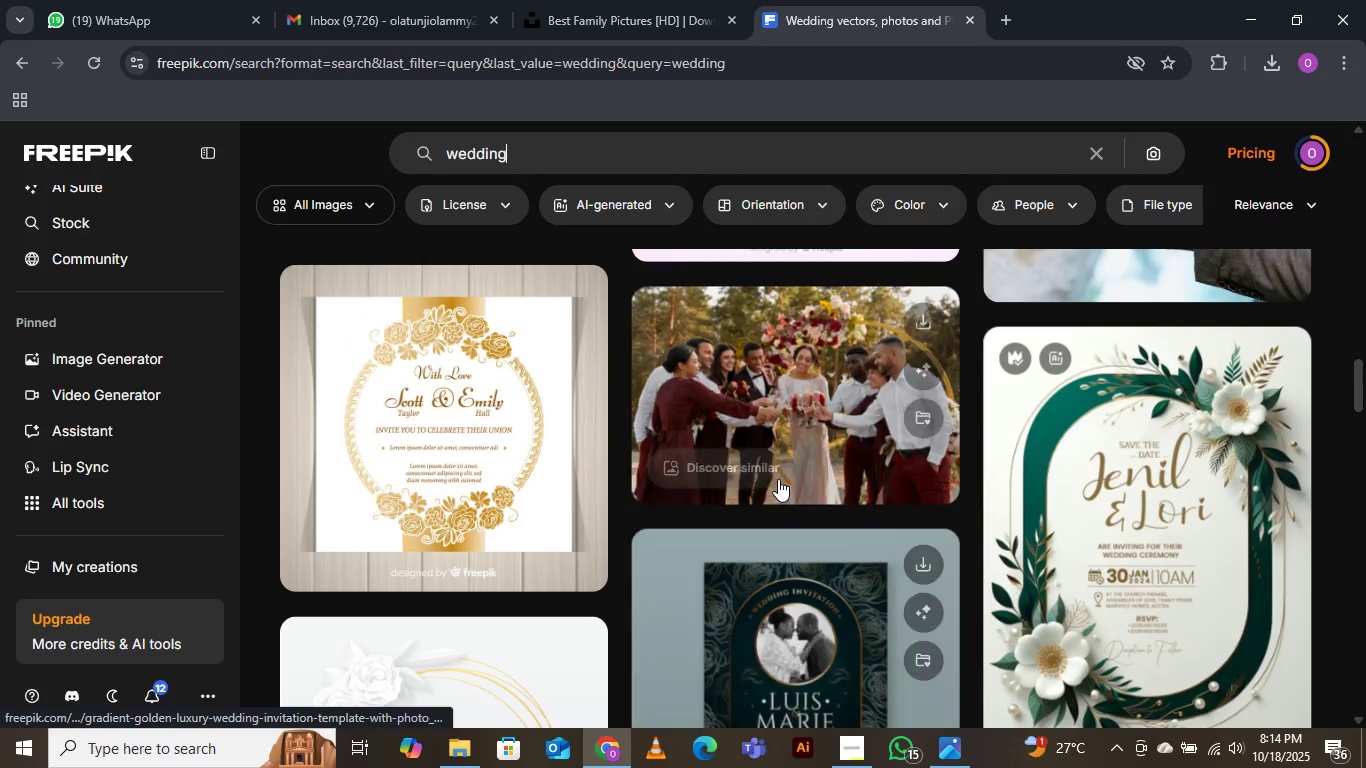 
scroll: coordinate [680, 411], scroll_direction: down, amount: 19.0
 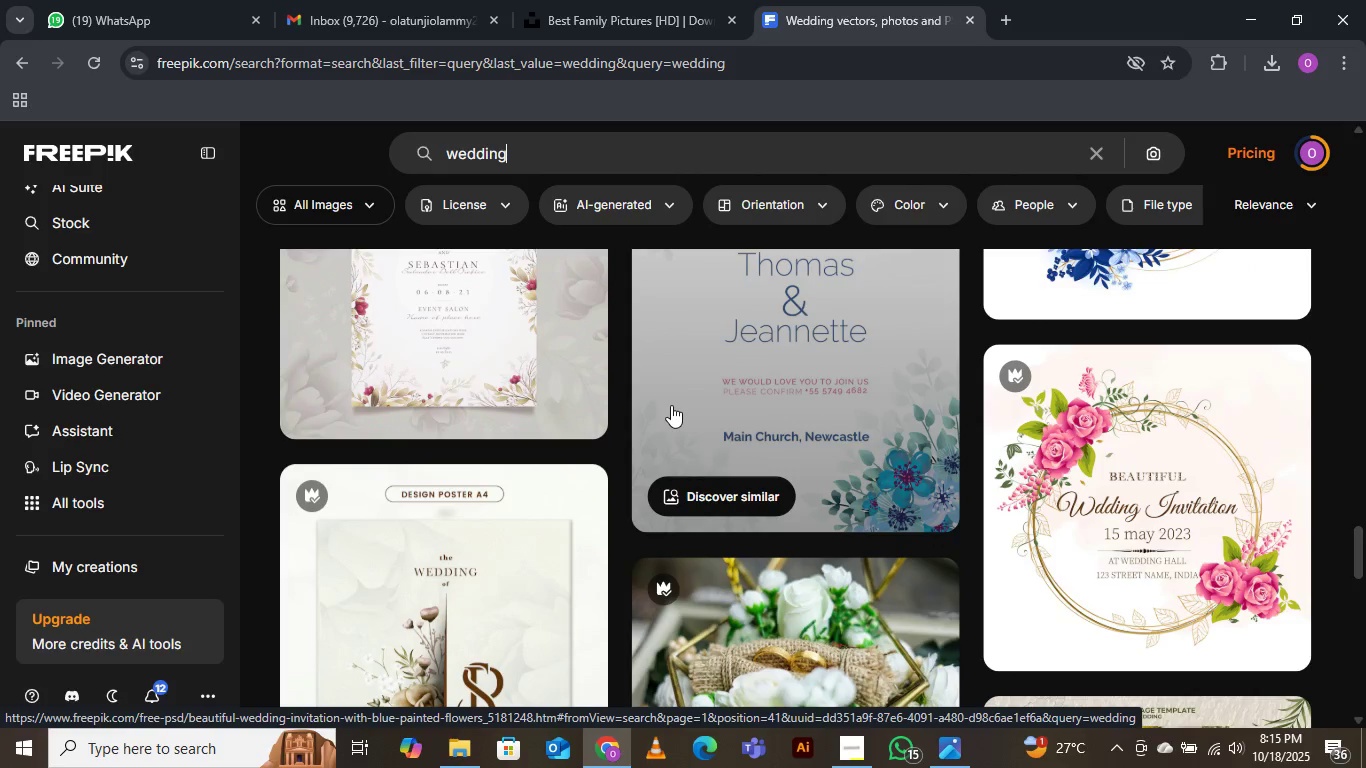 
scroll: coordinate [716, 522], scroll_direction: down, amount: 10.0
 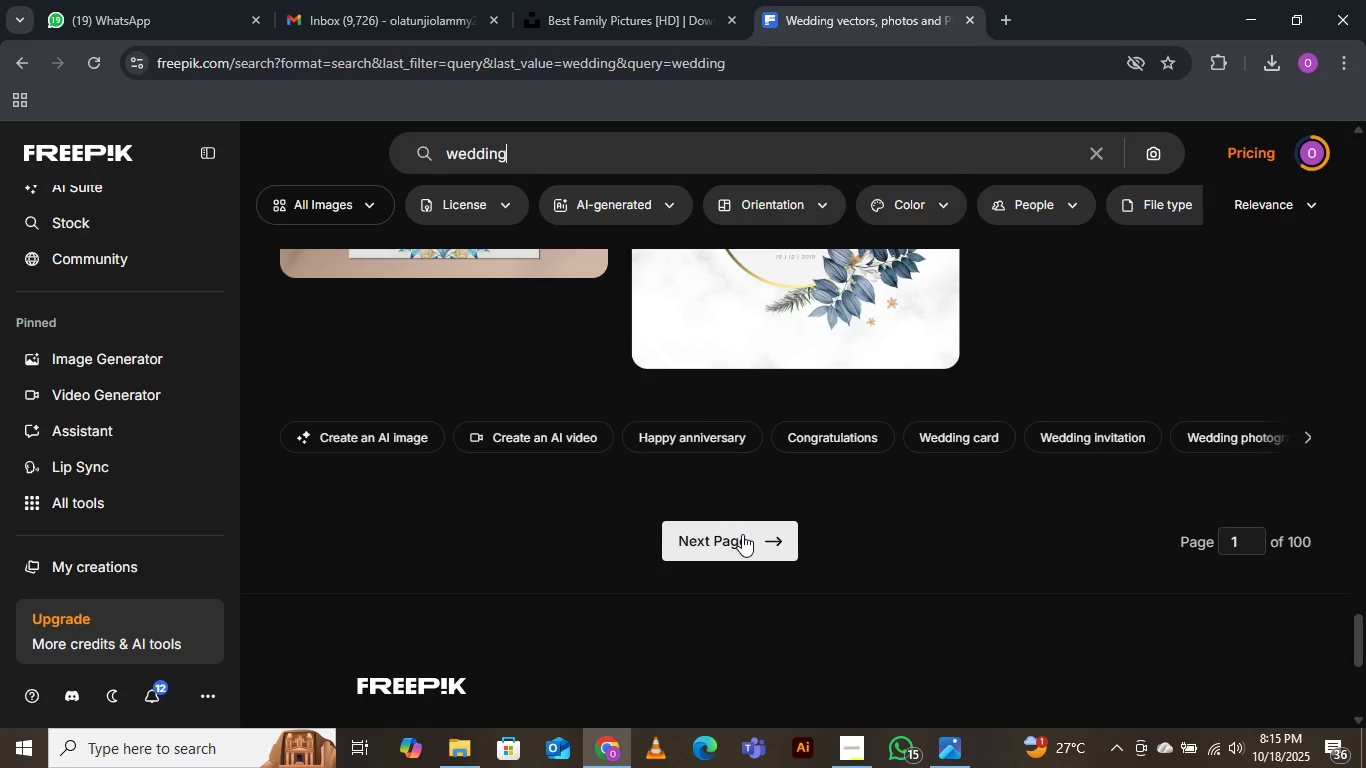 
left_click([742, 534])
 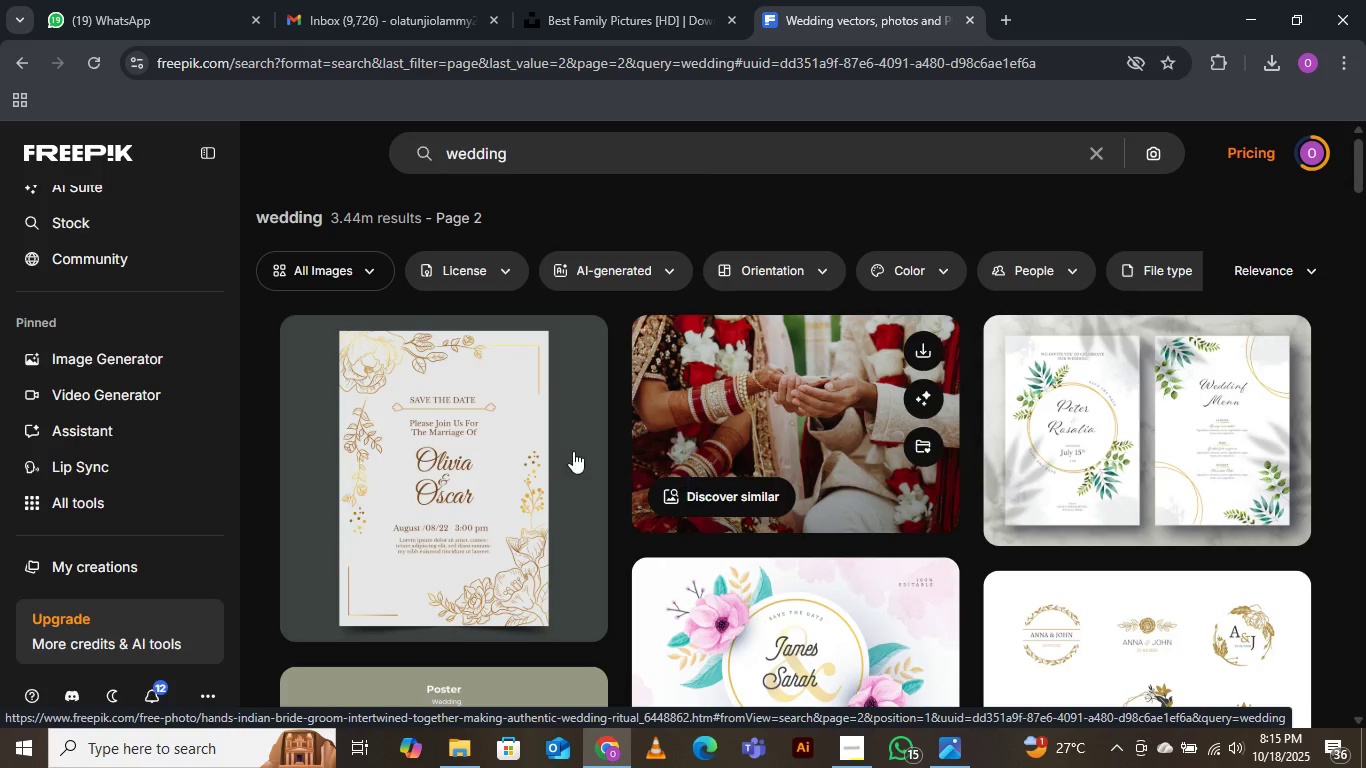 
wait(7.9)
 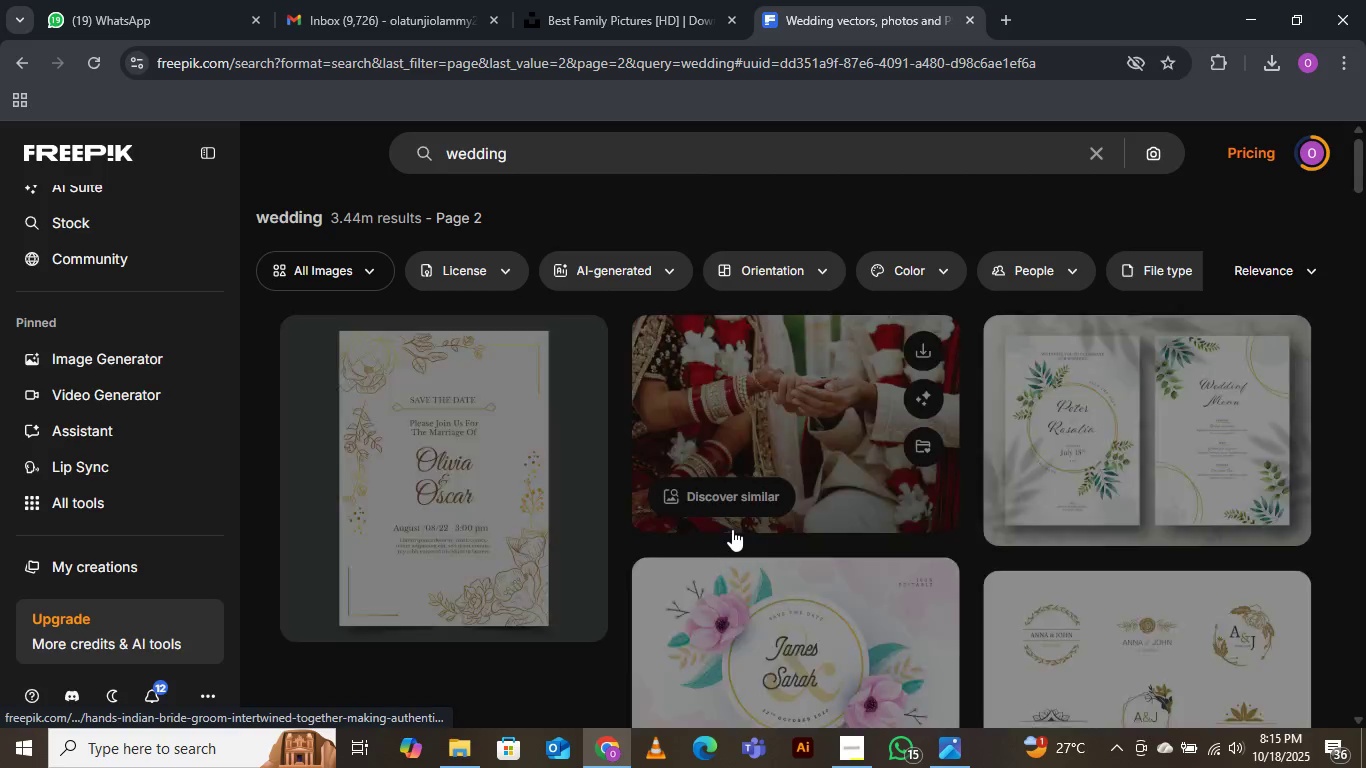 
scroll: coordinate [838, 481], scroll_direction: down, amount: 14.0
 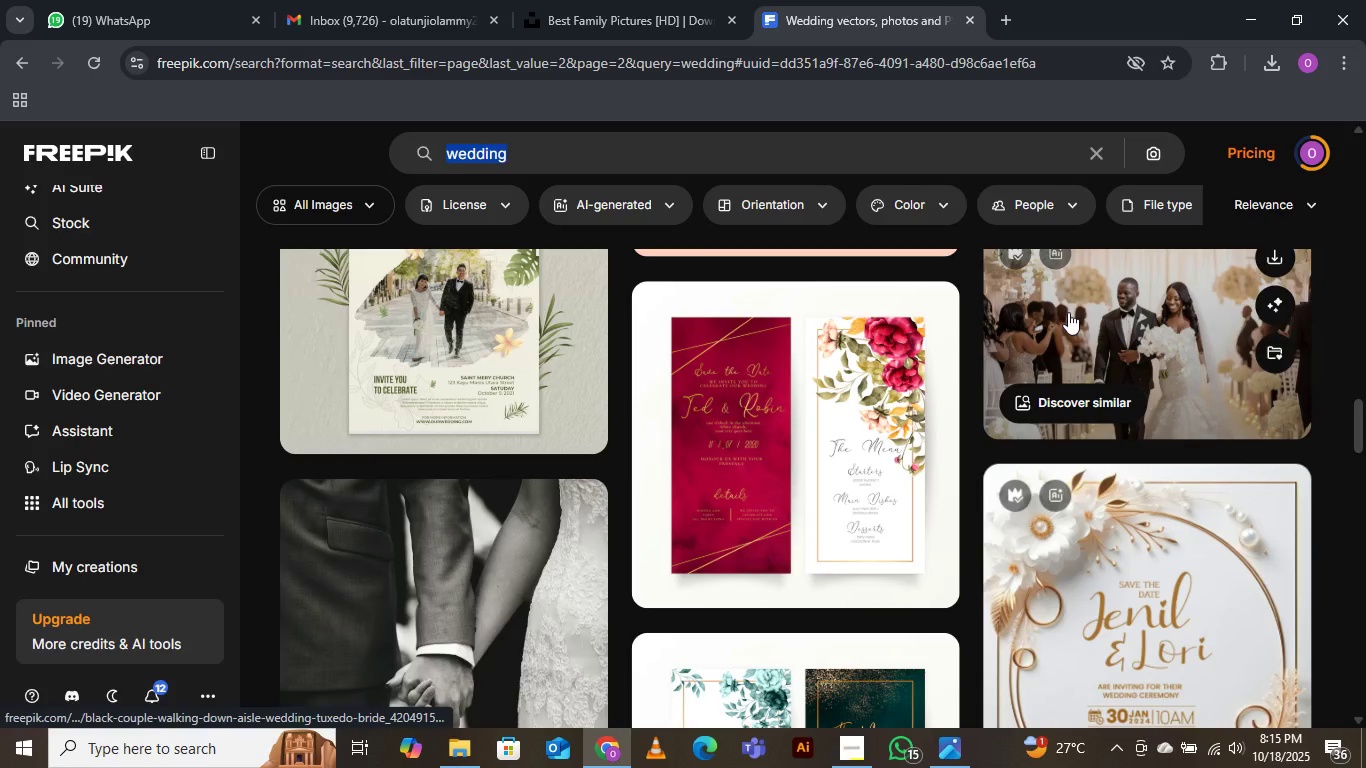 
type(product)
 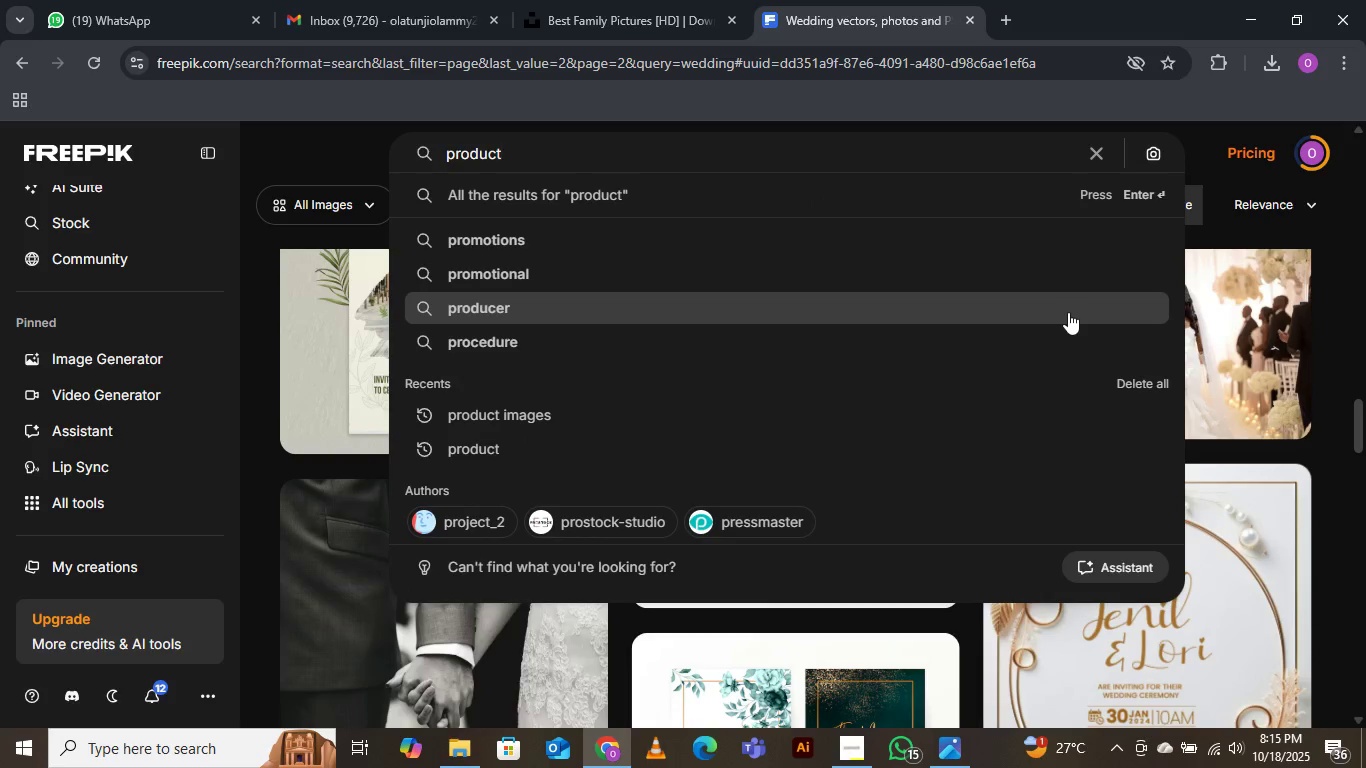 
key(Enter)
 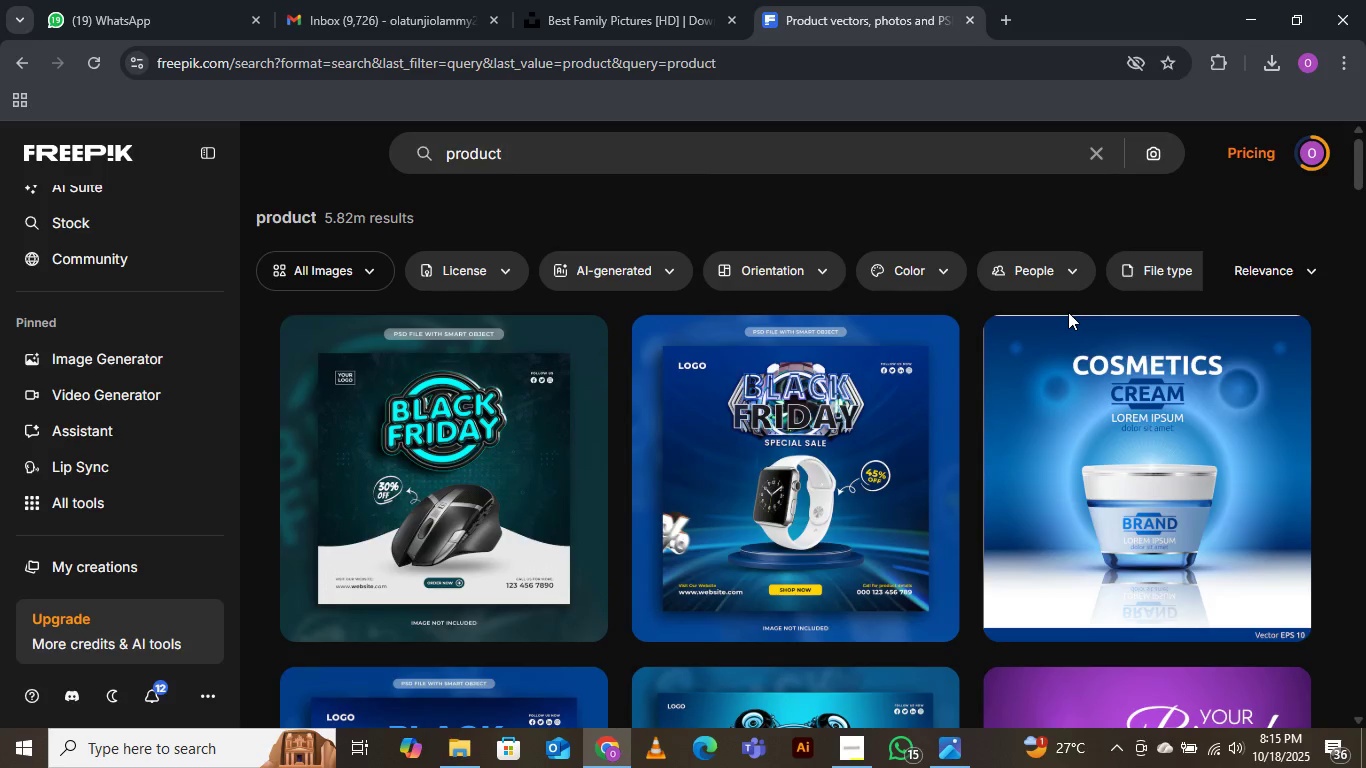 
wait(6.05)
 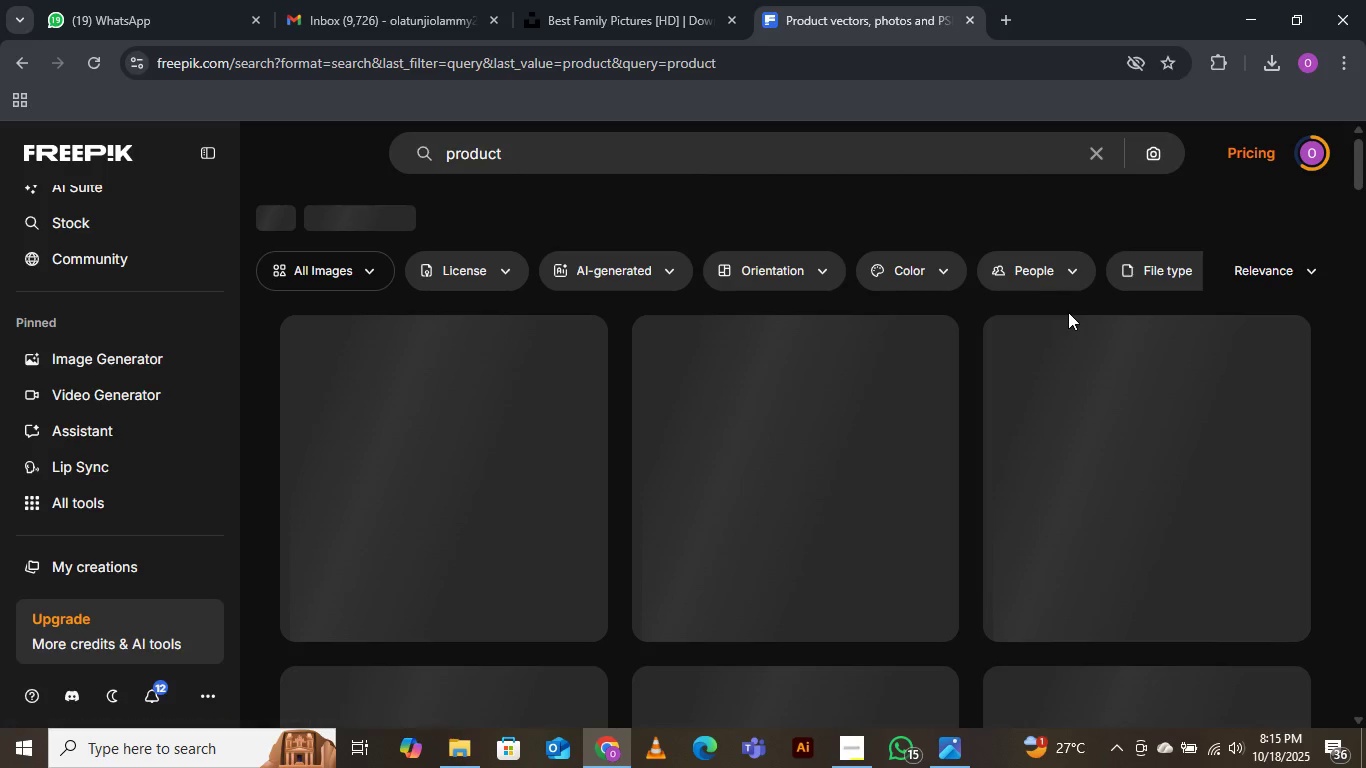 
key(Space)
 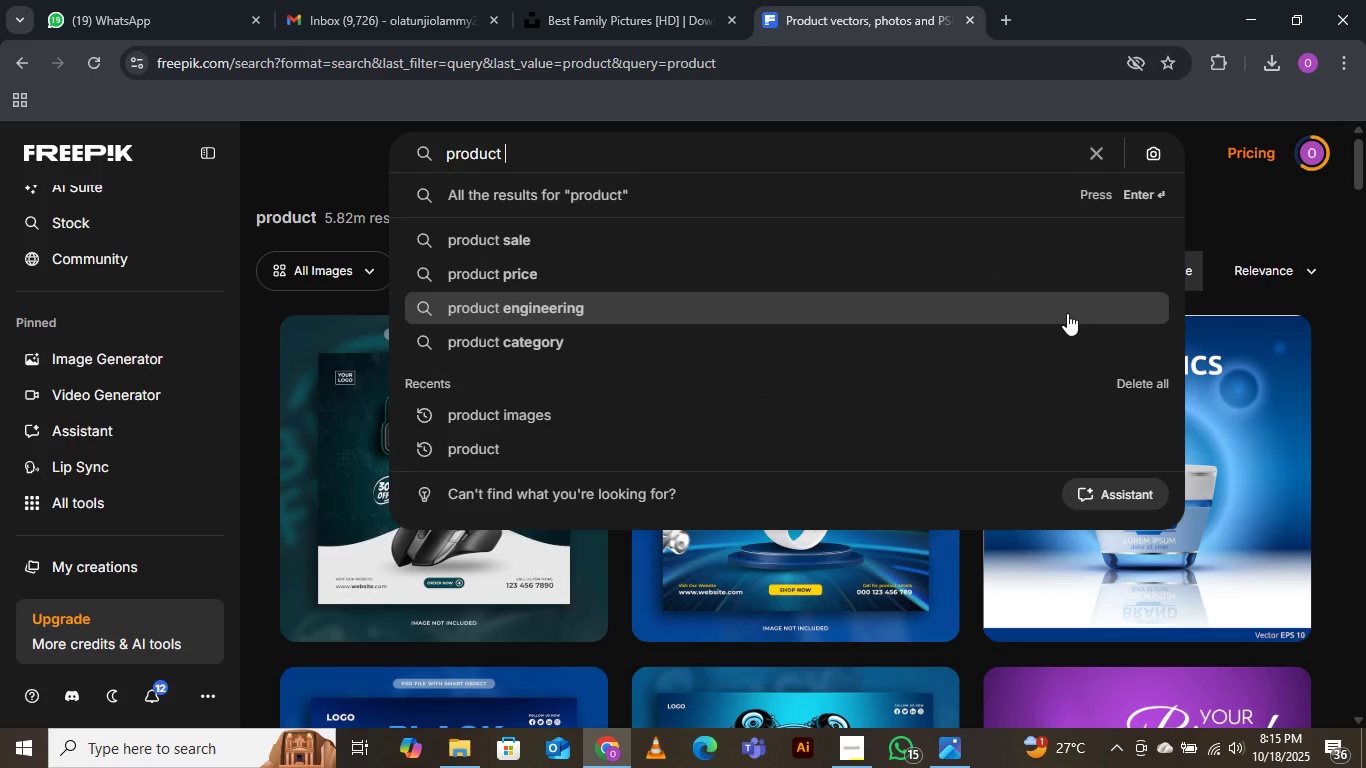 
wait(5.7)
 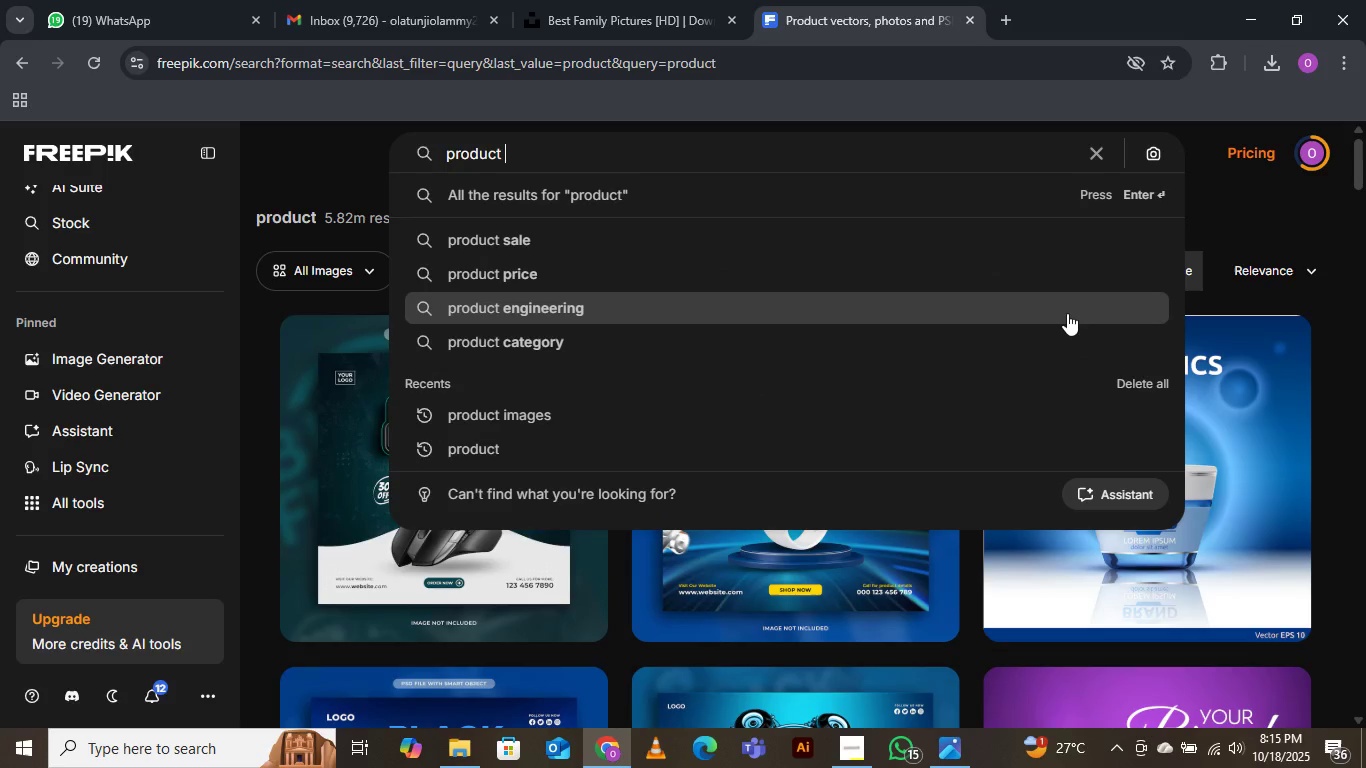 
type(with background)
 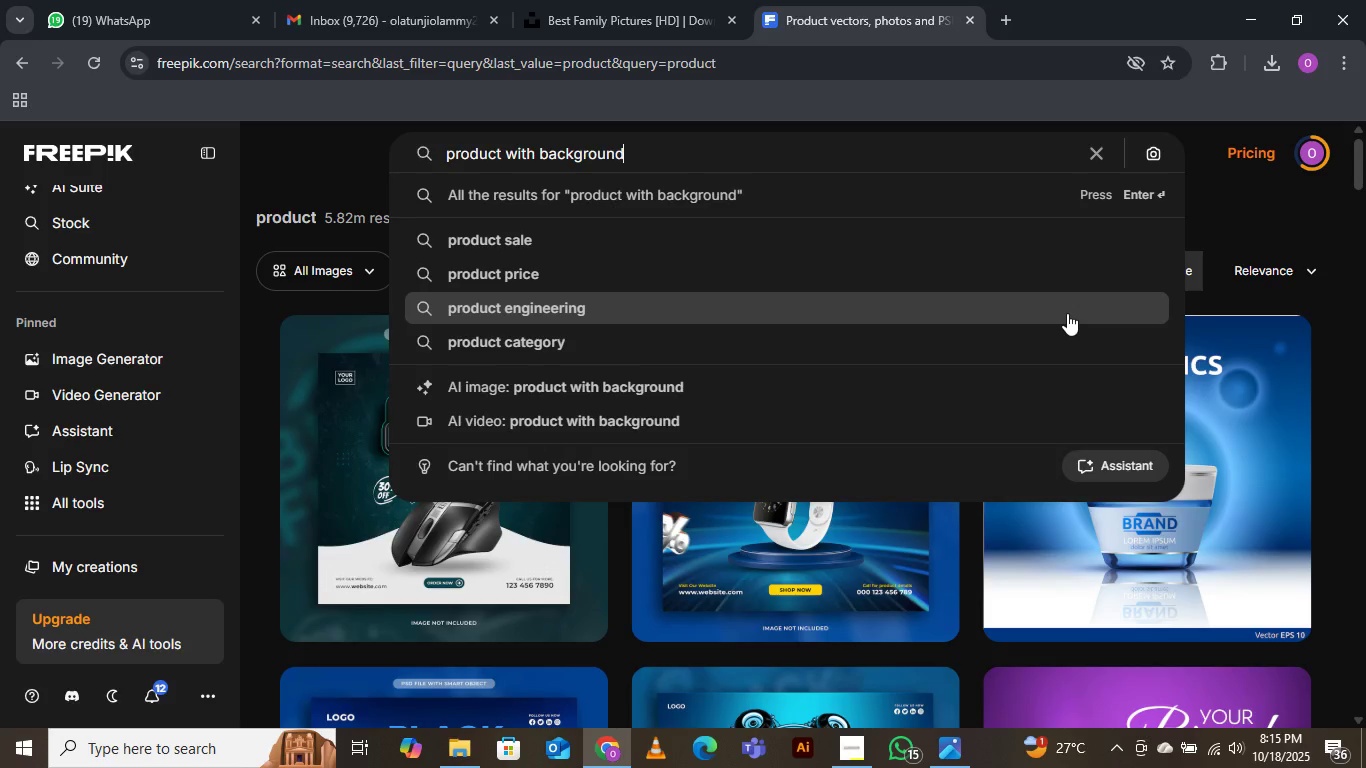 
key(Enter)
 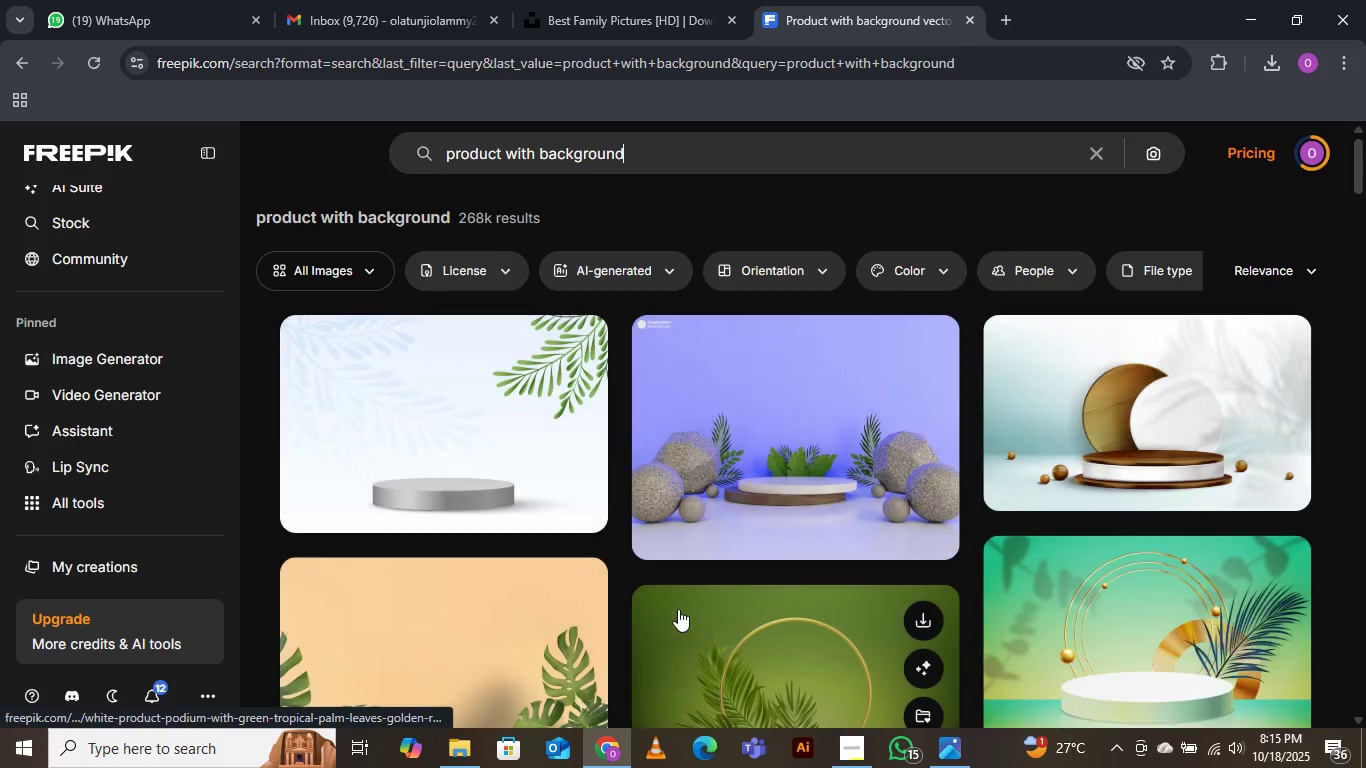 
scroll: coordinate [667, 503], scroll_direction: down, amount: 8.0
 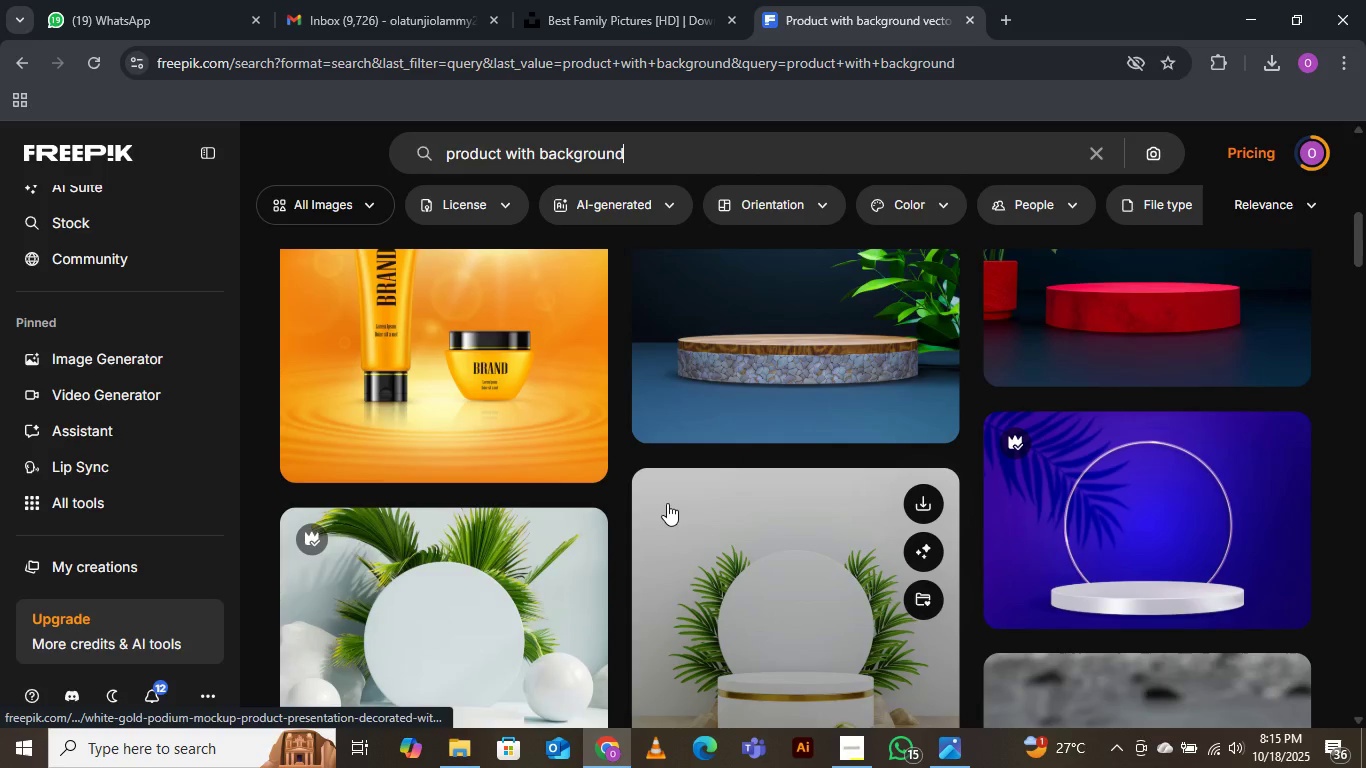 
scroll: coordinate [667, 503], scroll_direction: up, amount: 1.0
 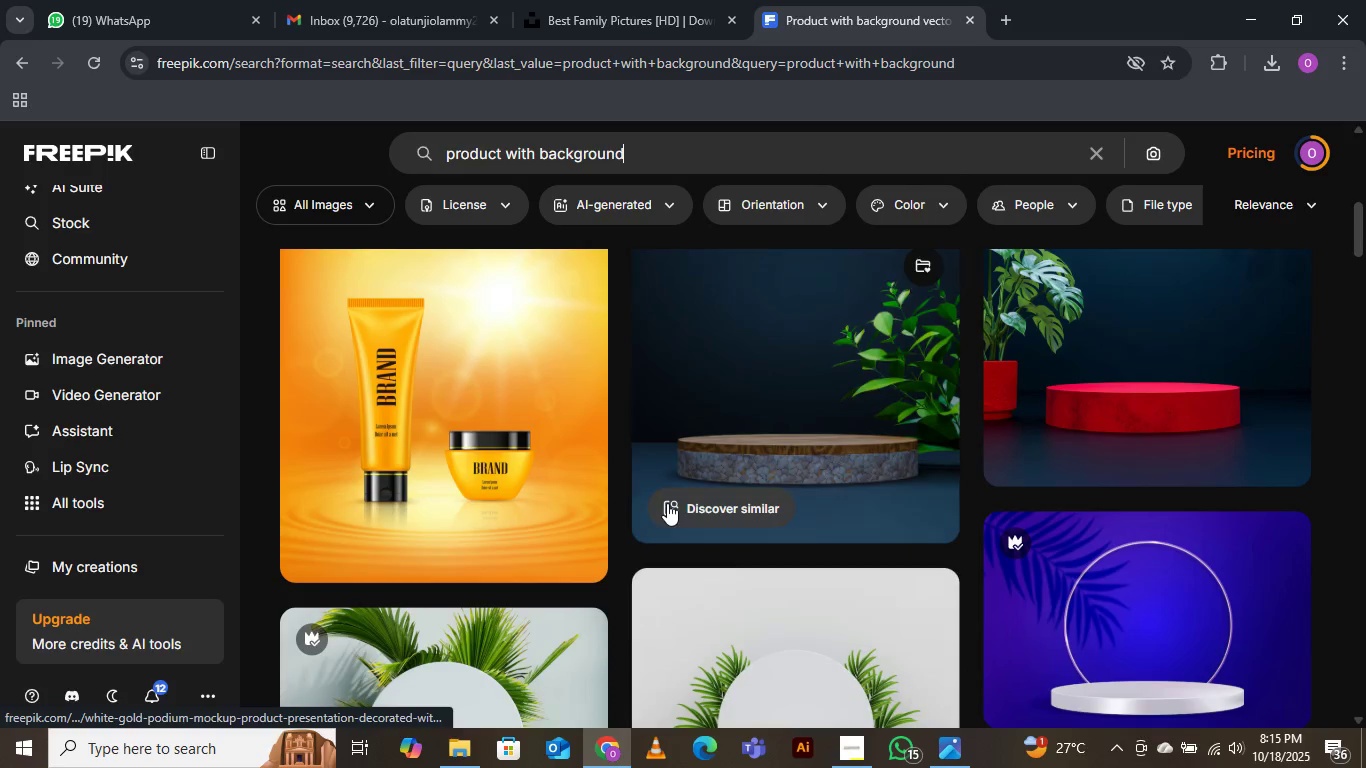 
scroll: coordinate [804, 551], scroll_direction: down, amount: 28.0
 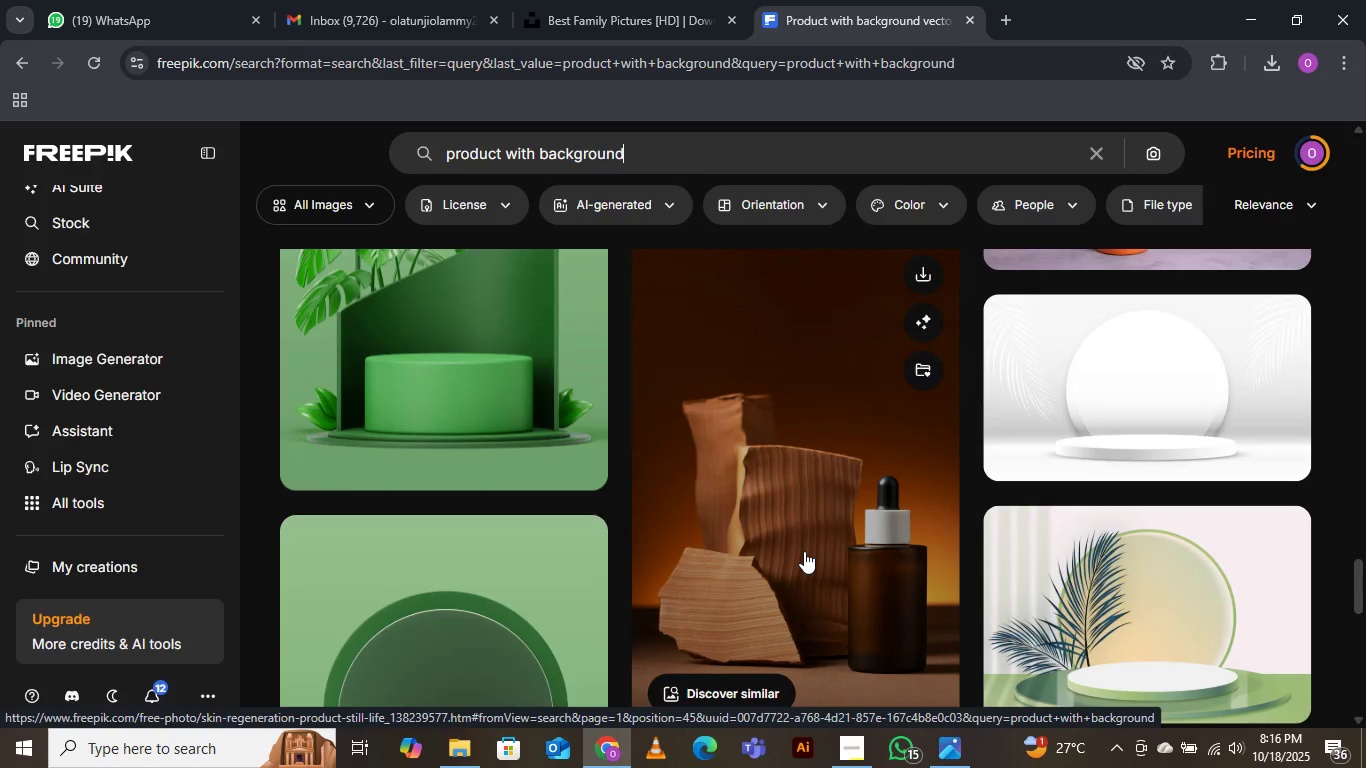 
scroll: coordinate [804, 551], scroll_direction: down, amount: 2.0
 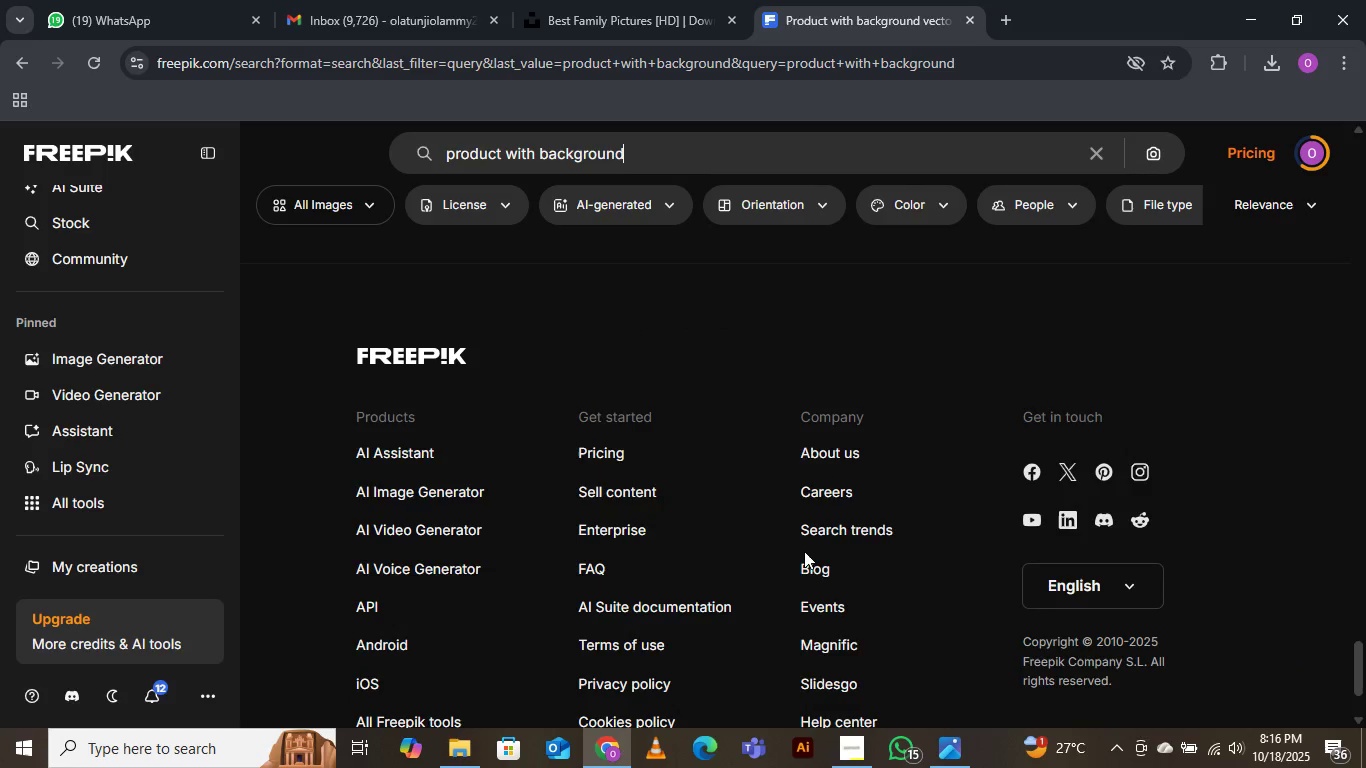 
scroll: coordinate [814, 488], scroll_direction: up, amount: 1.0
 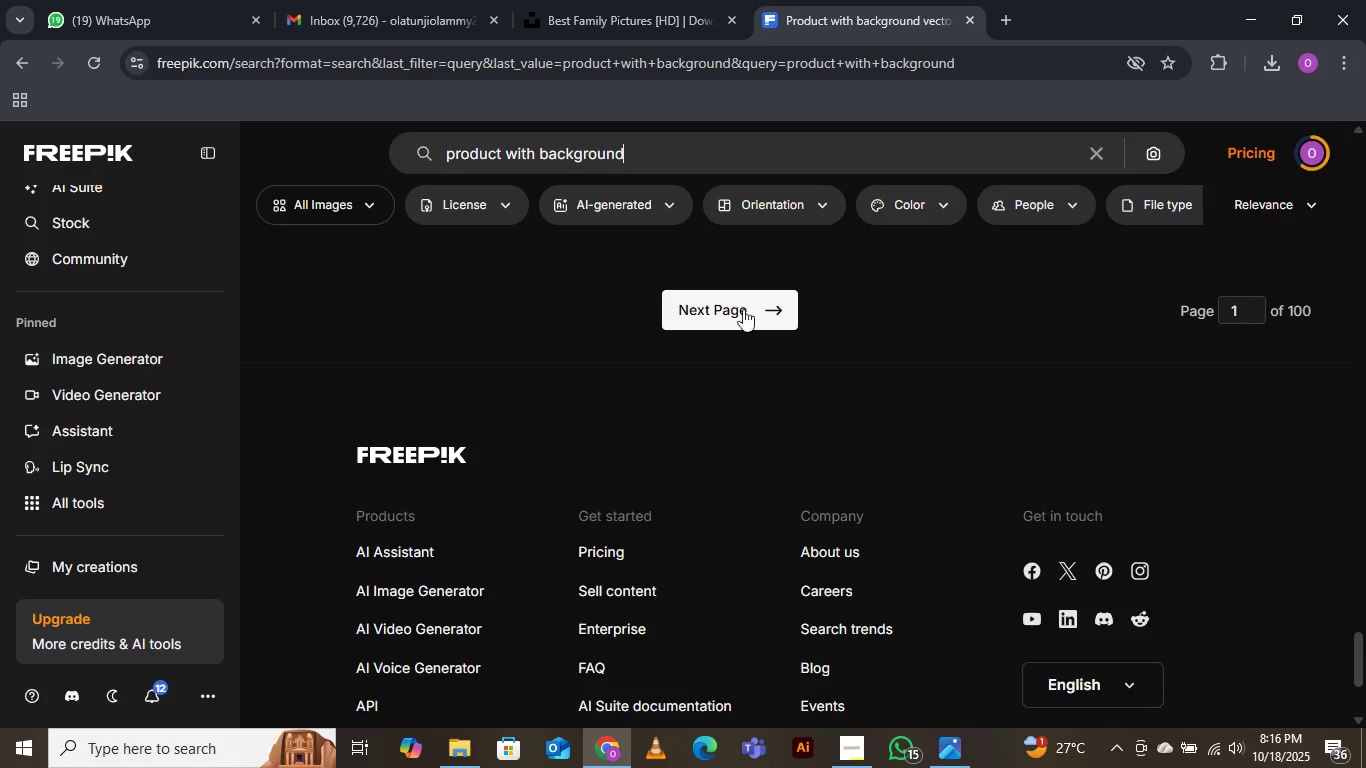 
left_click([743, 297])
 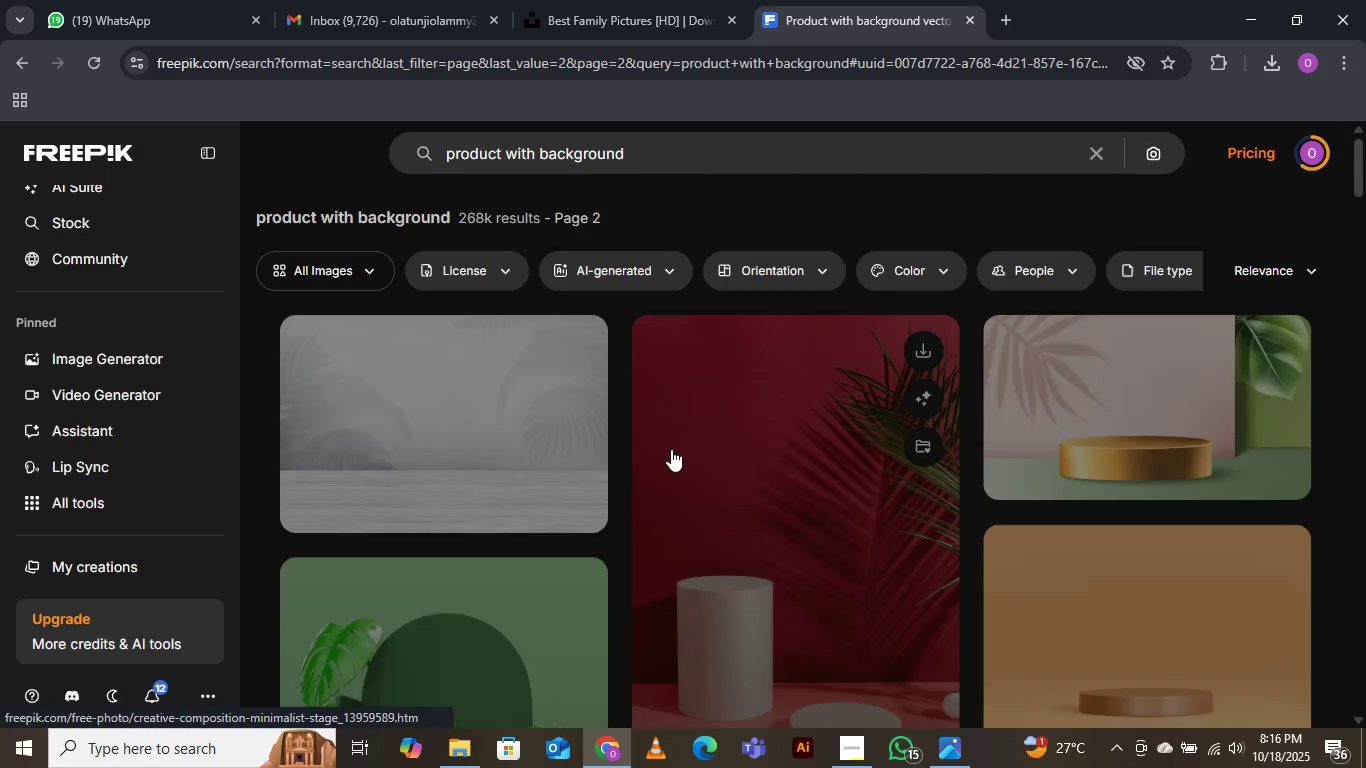 
scroll: coordinate [653, 443], scroll_direction: down, amount: 9.0
 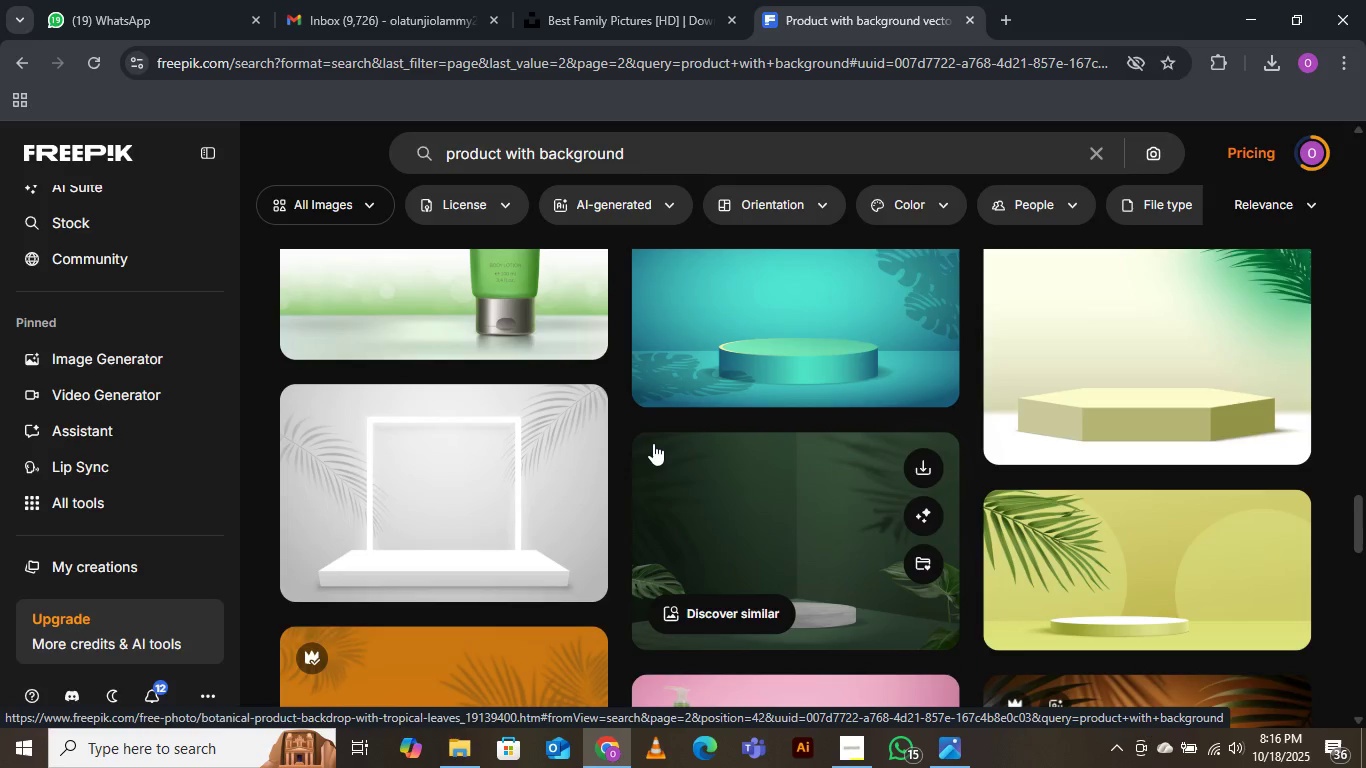 
scroll: coordinate [726, 515], scroll_direction: down, amount: 9.0
 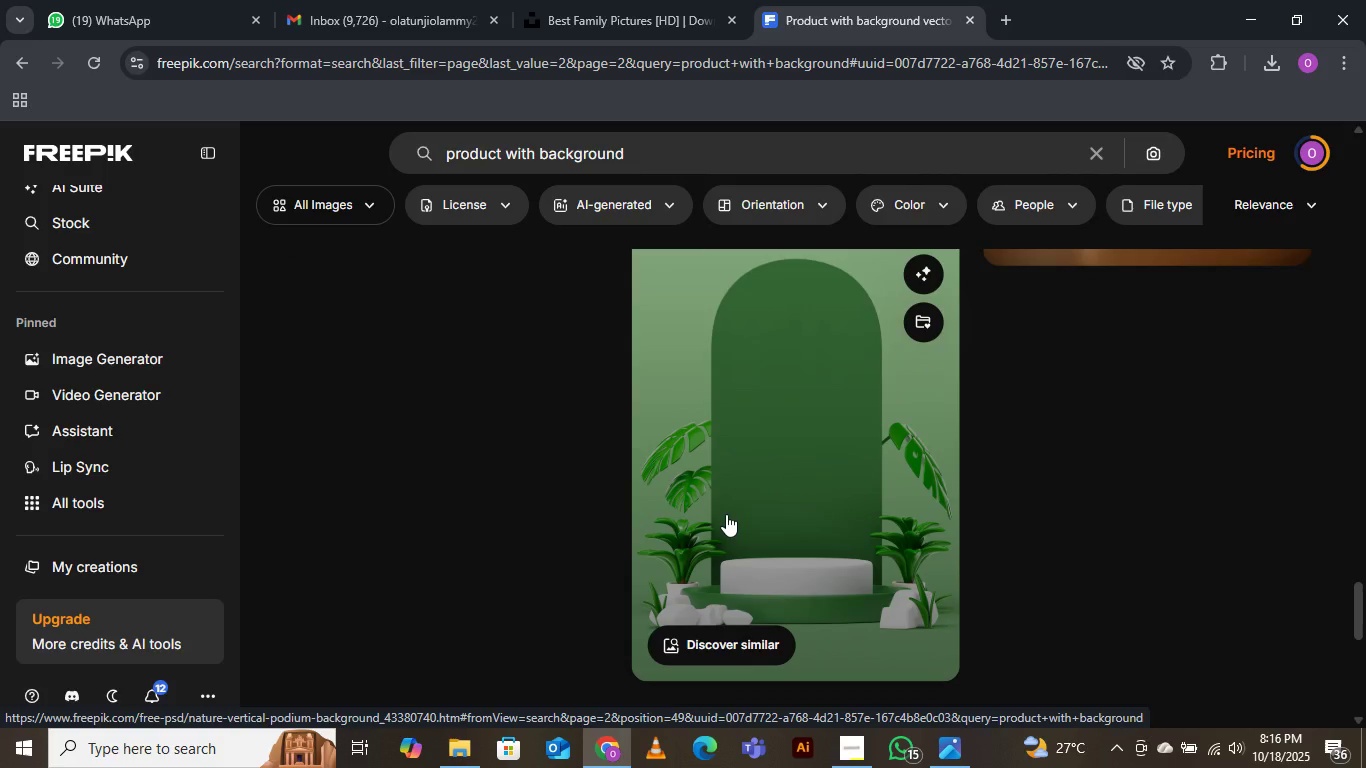 
scroll: coordinate [726, 514], scroll_direction: down, amount: 4.0
 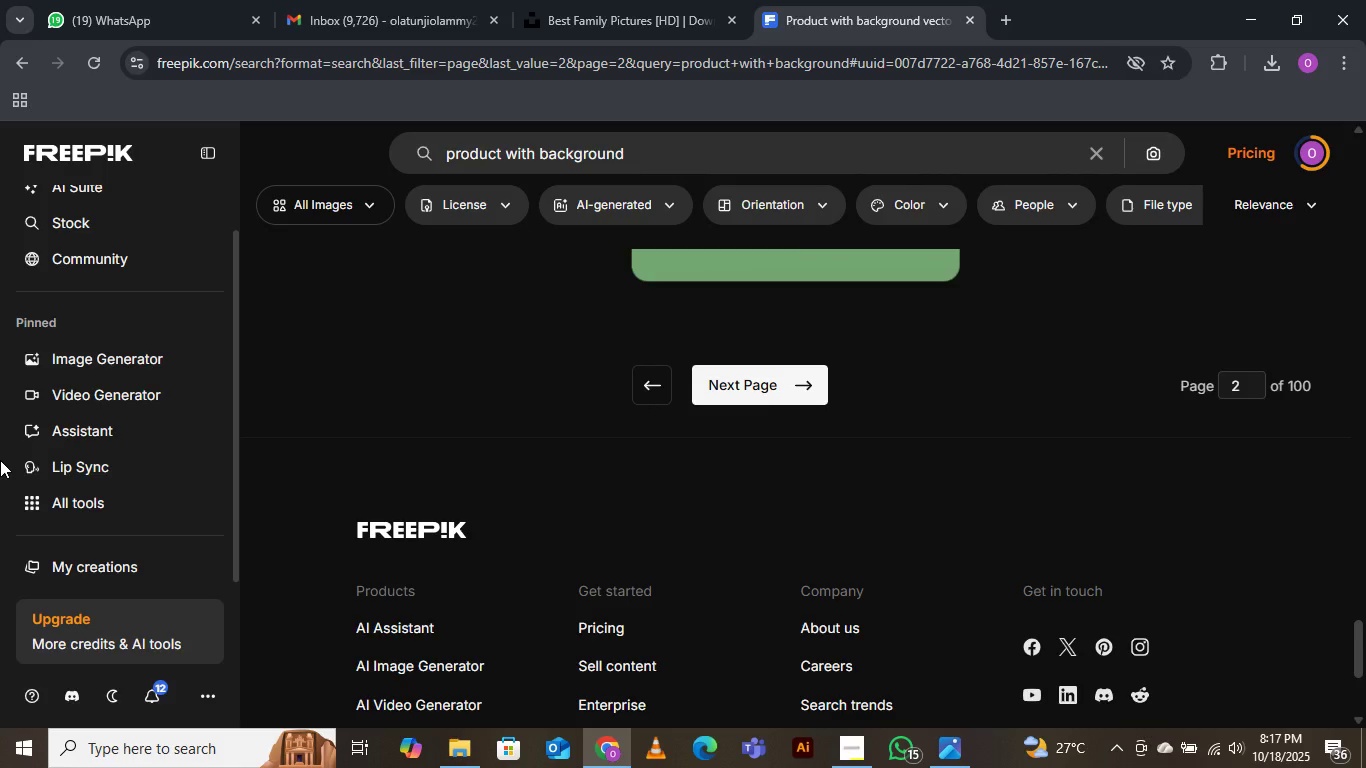 
wait(12.71)
 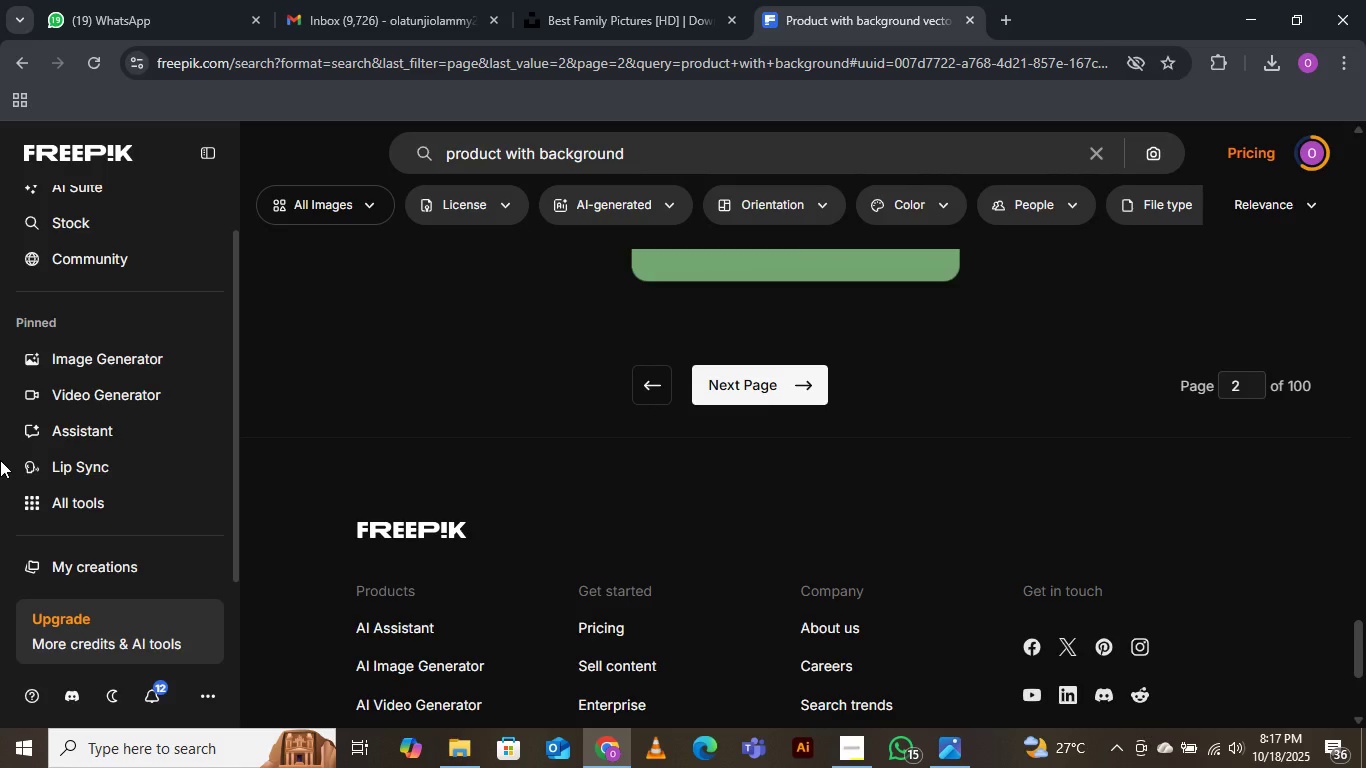 
scroll: coordinate [956, 307], scroll_direction: up, amount: 4.0
 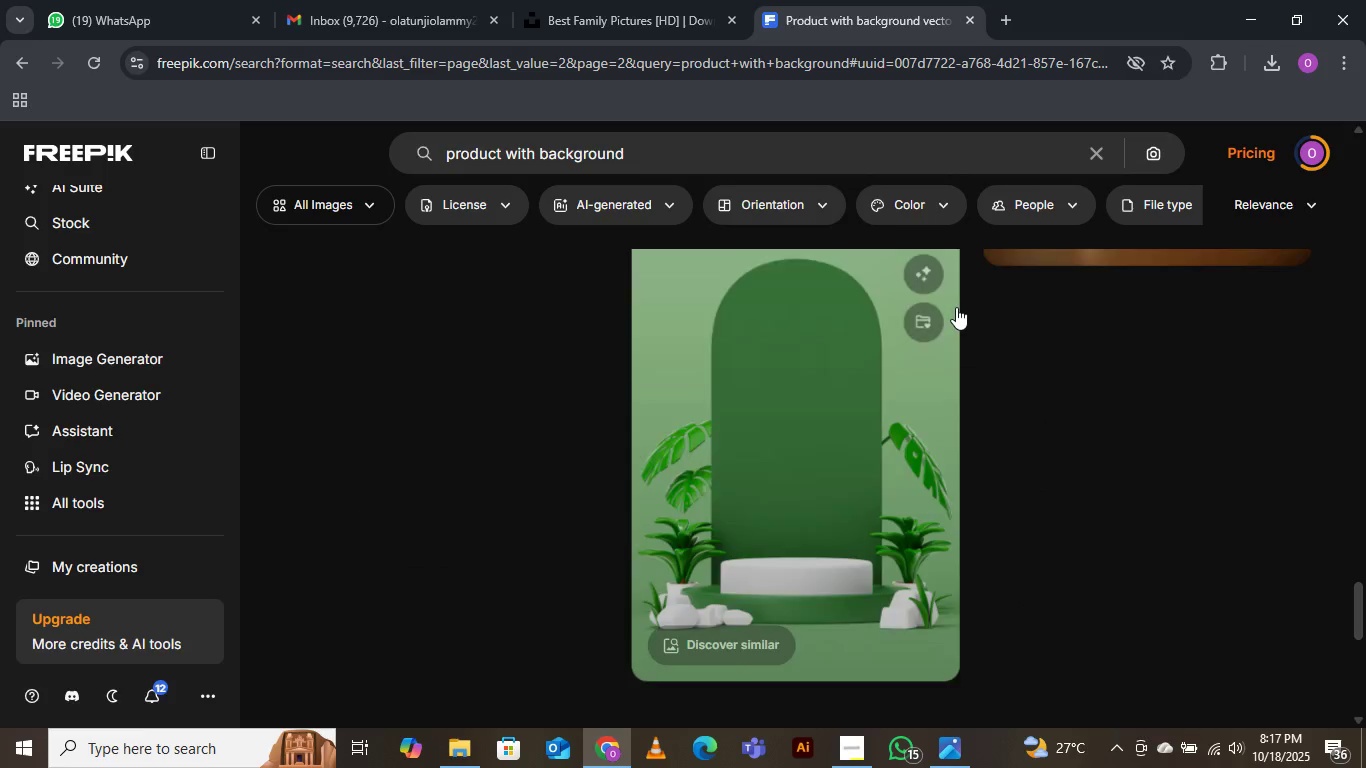 
scroll: coordinate [956, 307], scroll_direction: down, amount: 3.0
 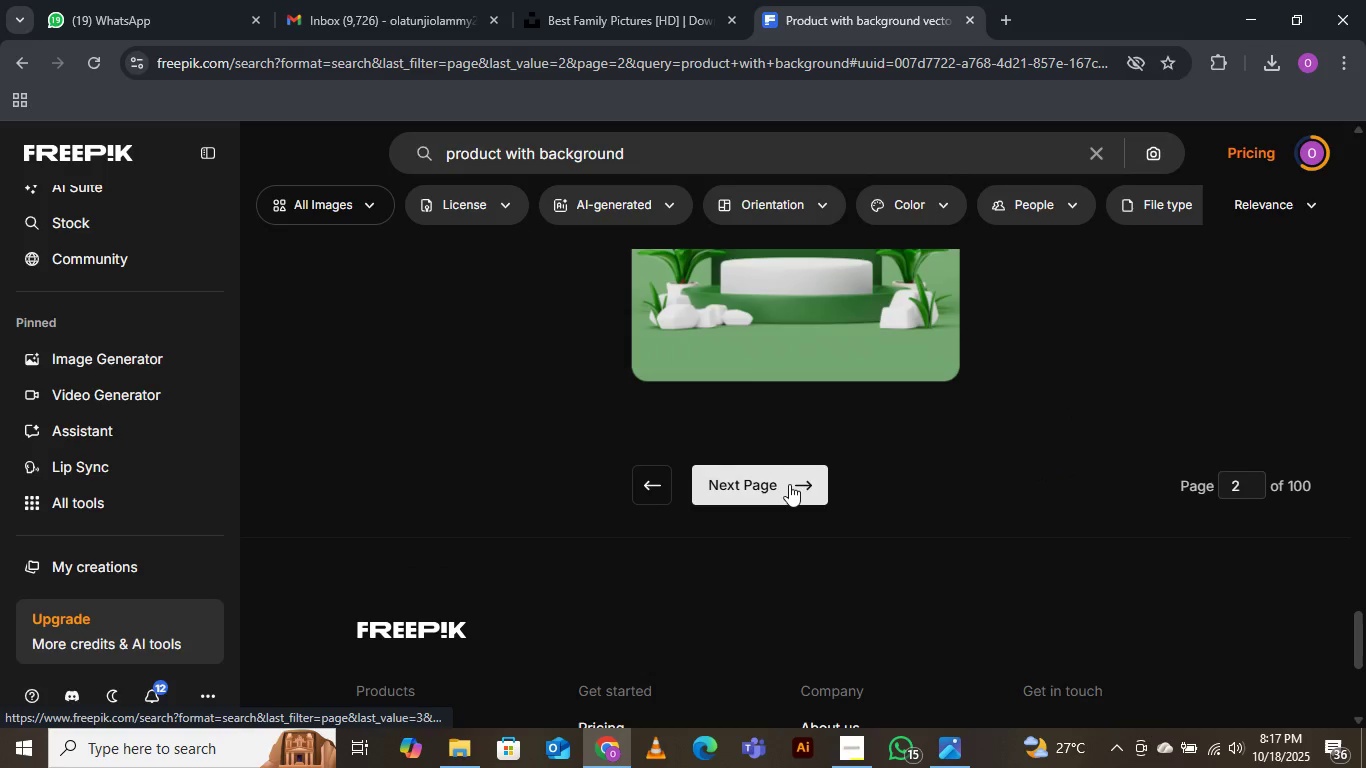 
left_click([789, 490])
 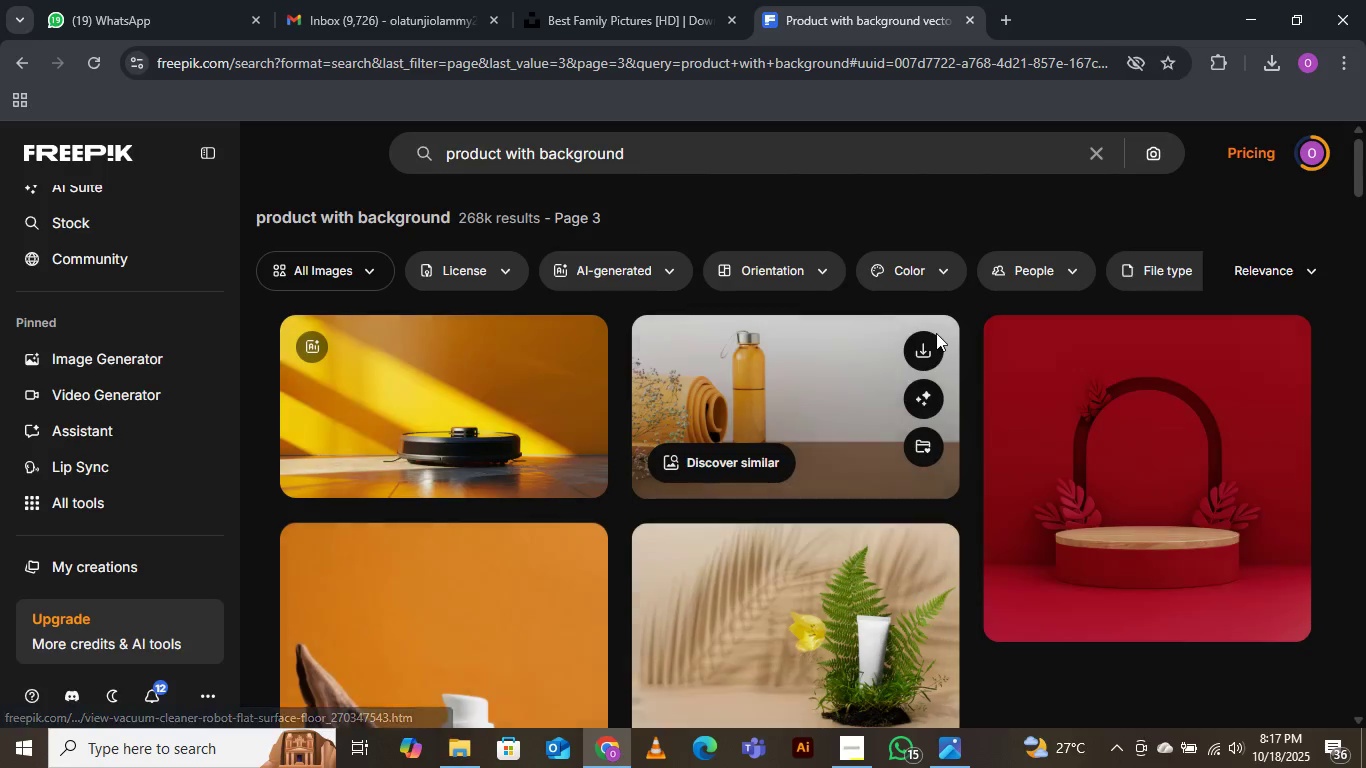 
scroll: coordinate [877, 470], scroll_direction: down, amount: 22.0
 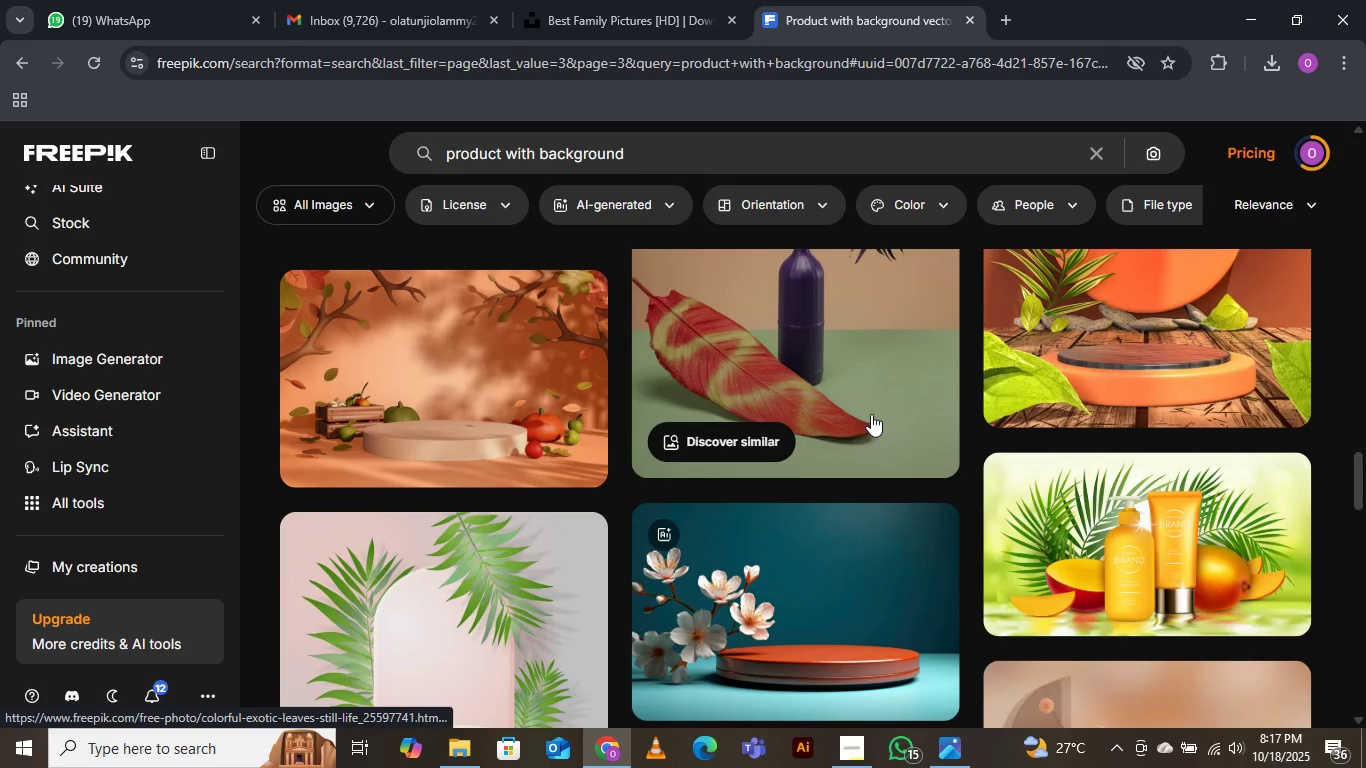 
scroll: coordinate [861, 468], scroll_direction: down, amount: 15.0
 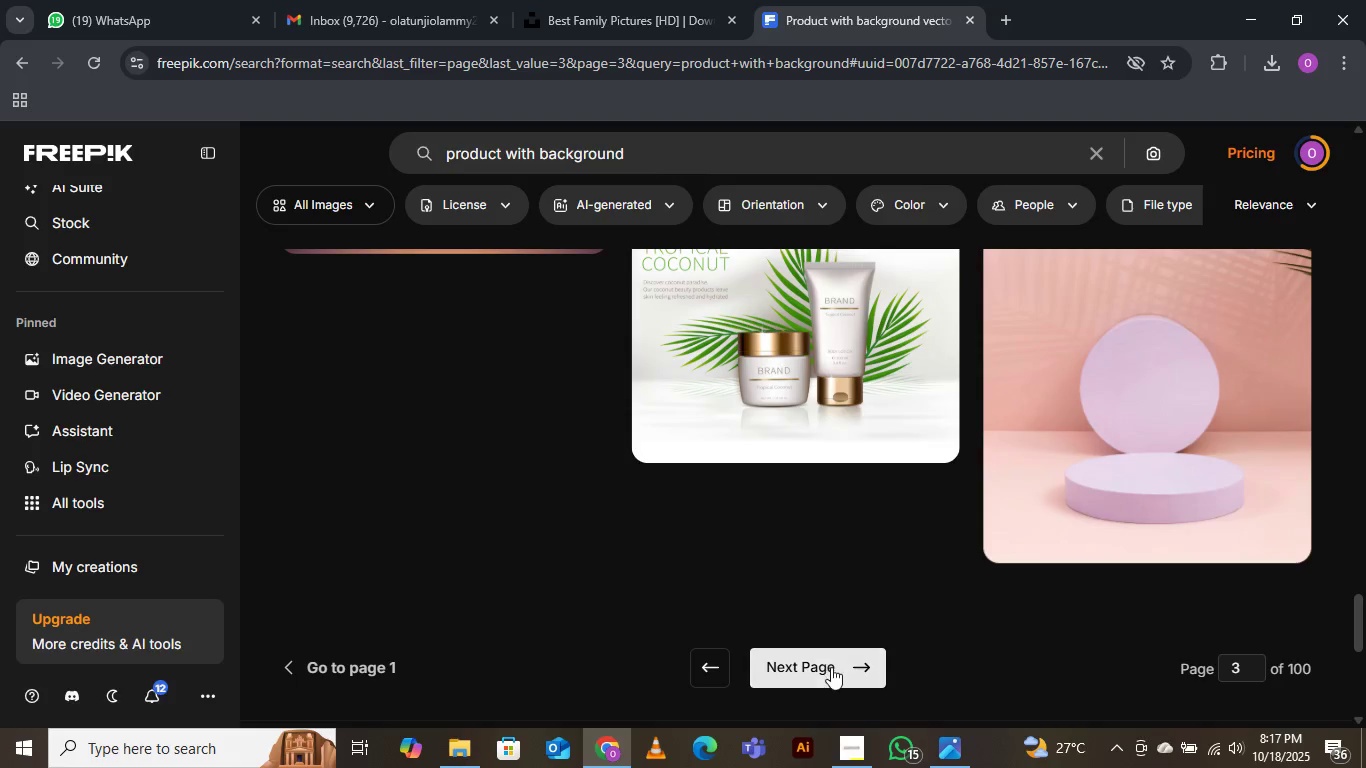 
left_click([831, 669])
 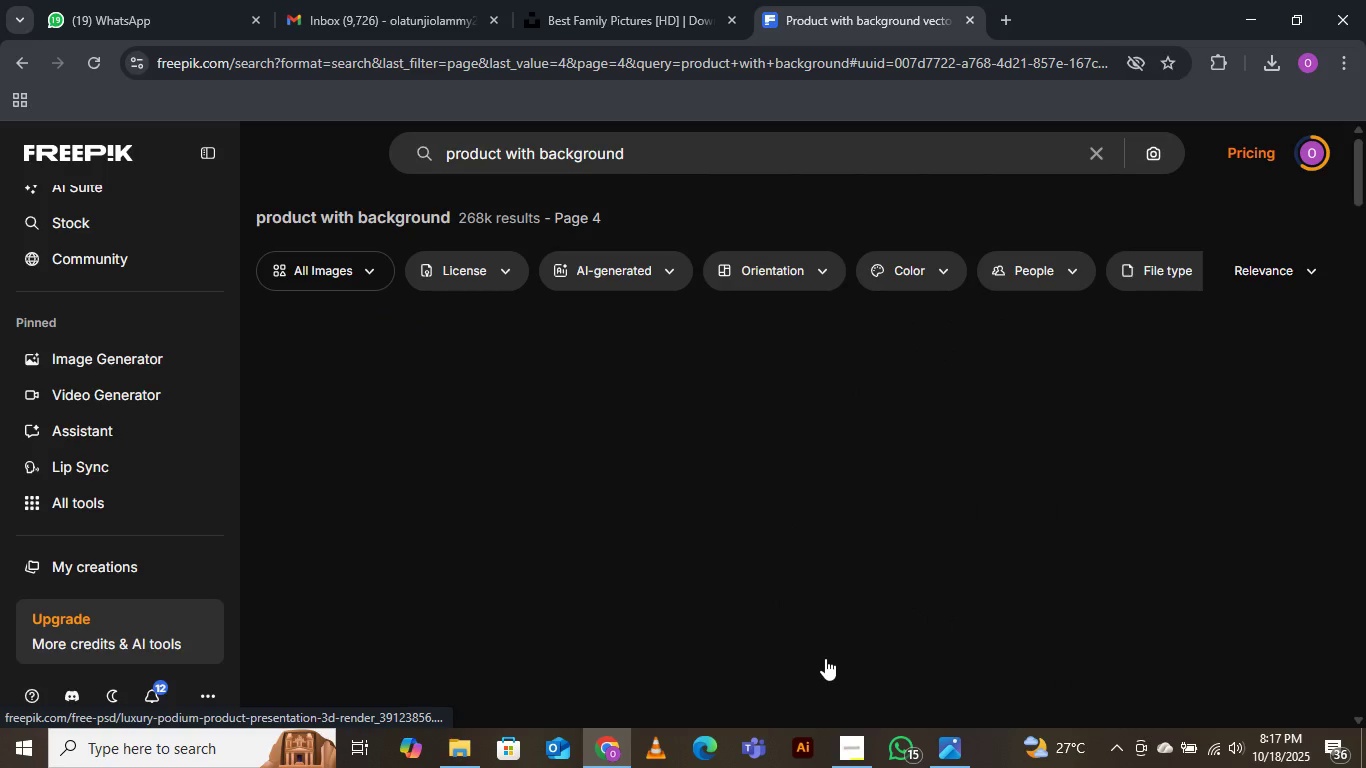 
scroll: coordinate [819, 596], scroll_direction: down, amount: 6.0
 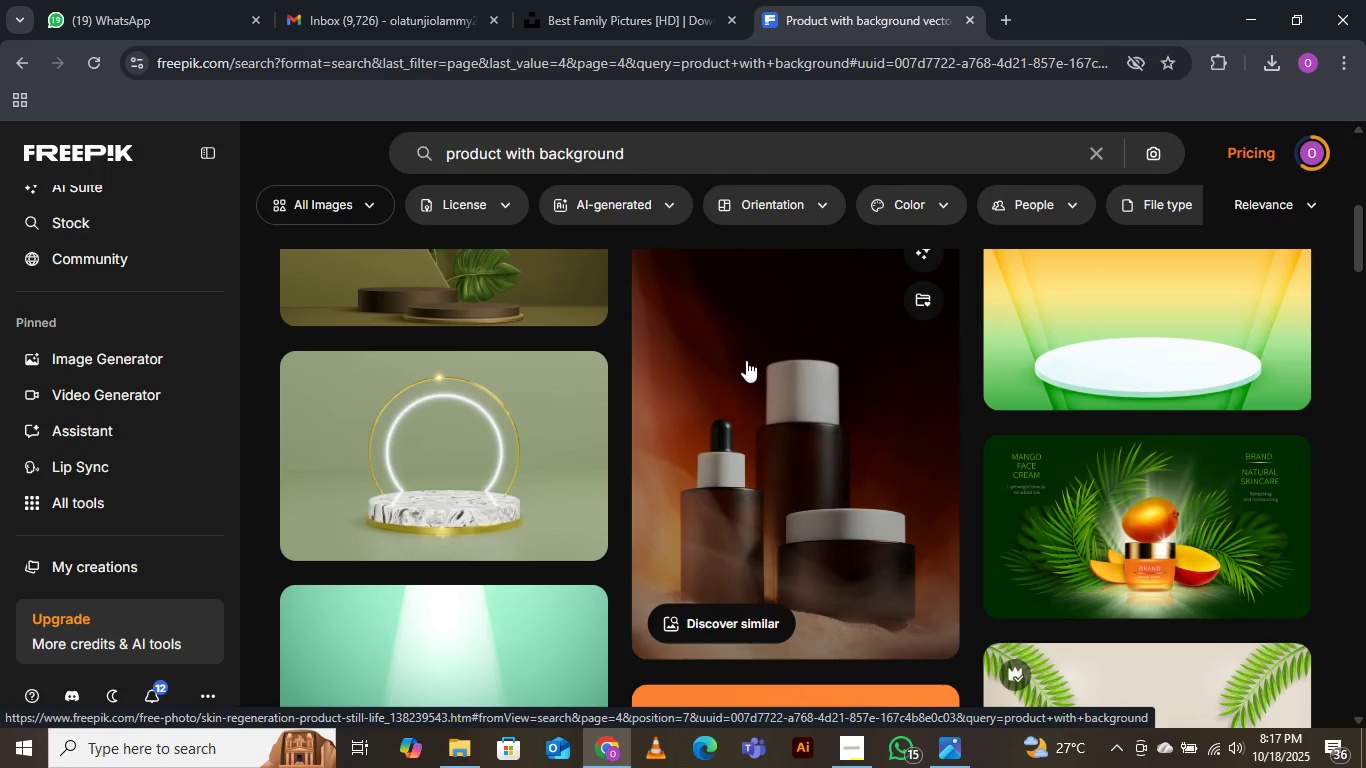 
wait(9.58)
 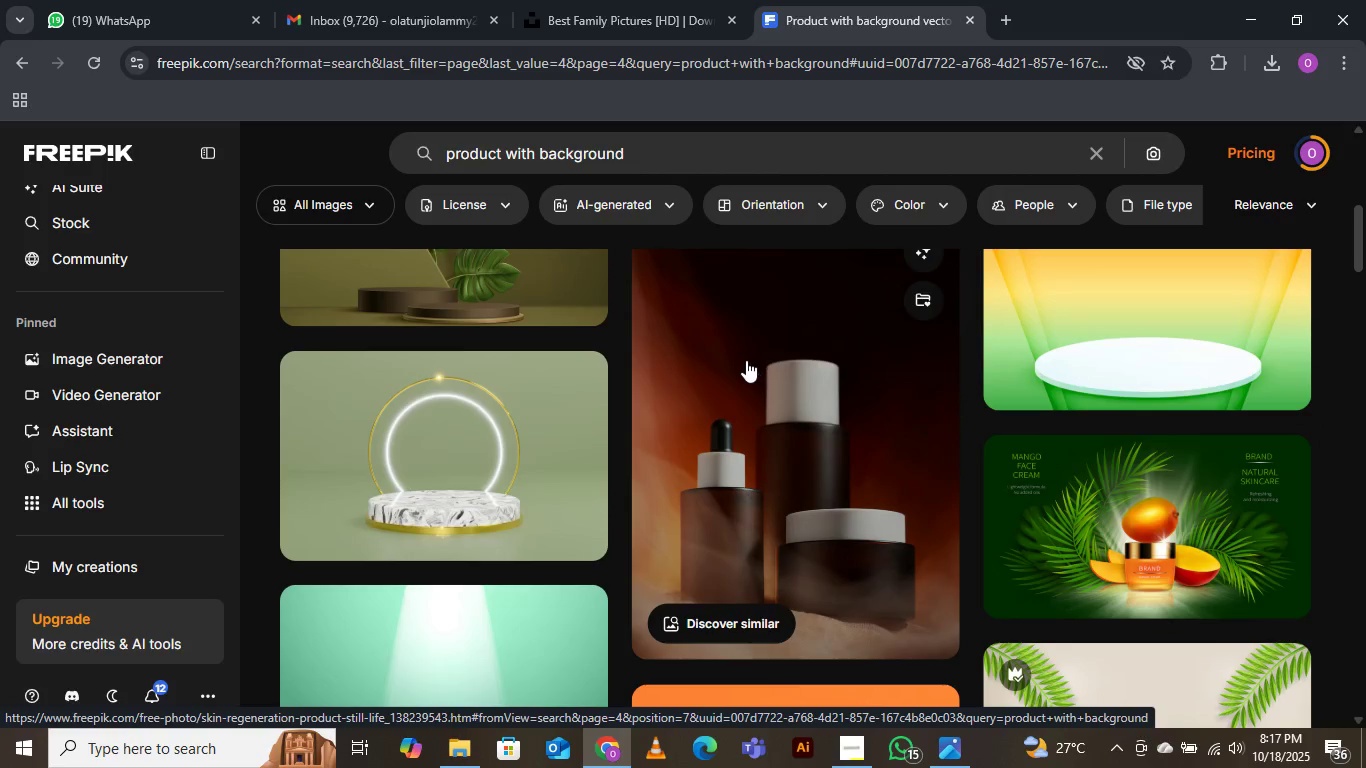 
left_click([366, 9])
 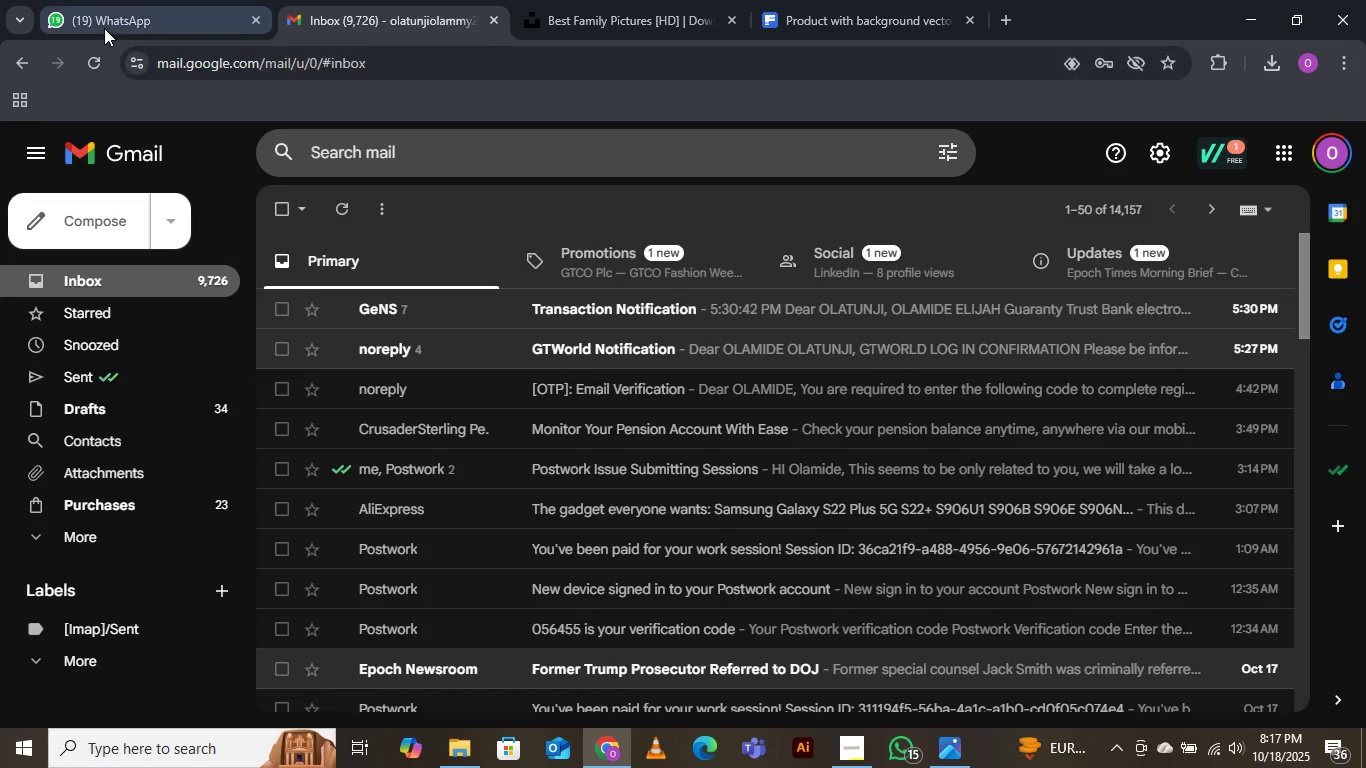 
left_click([115, 19])
 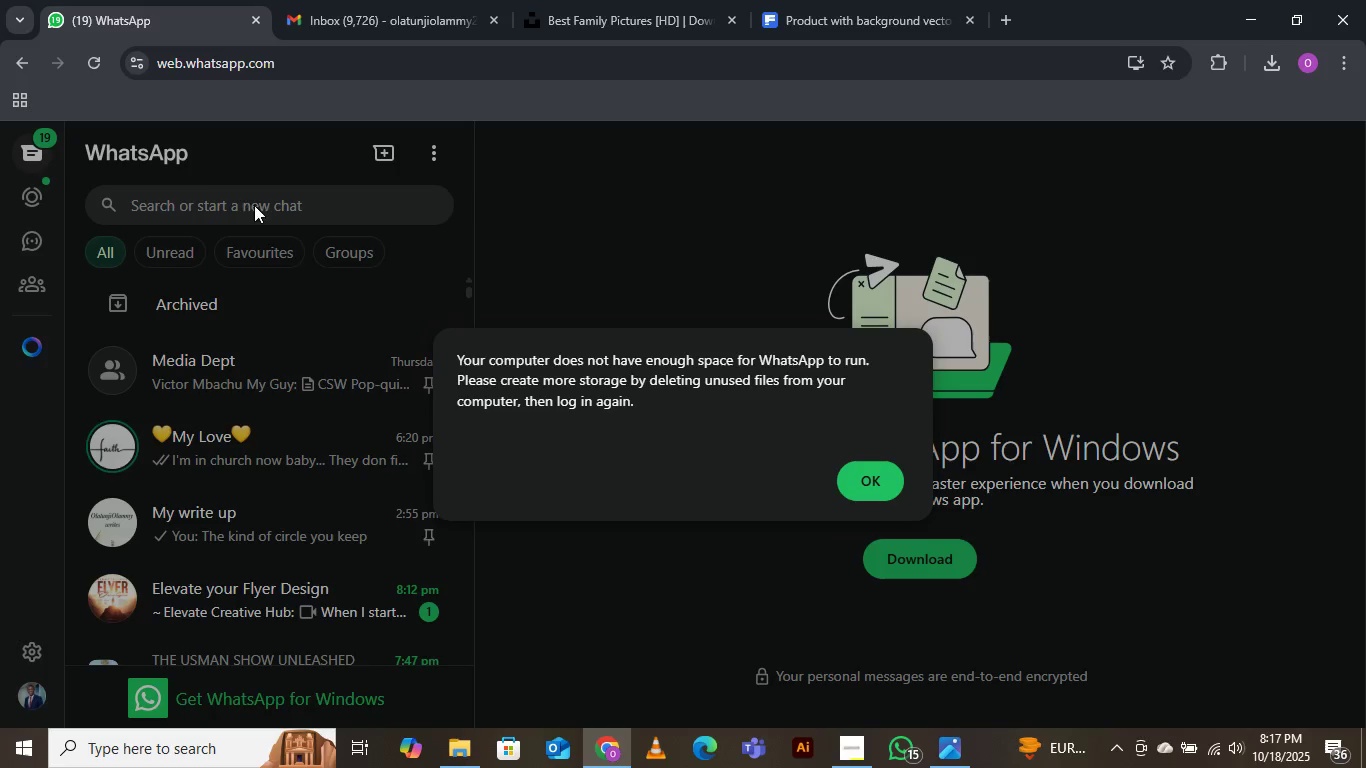 
wait(5.58)
 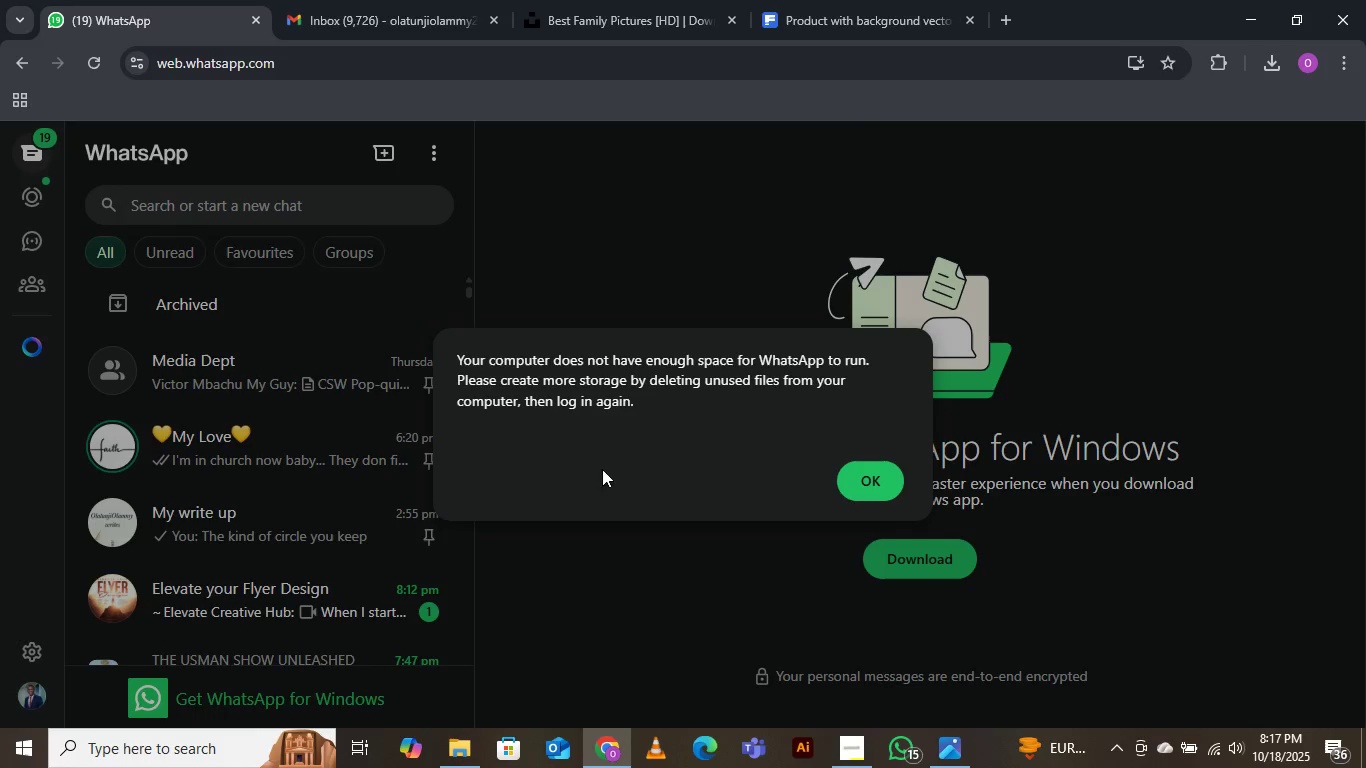 
left_click([92, 64])
 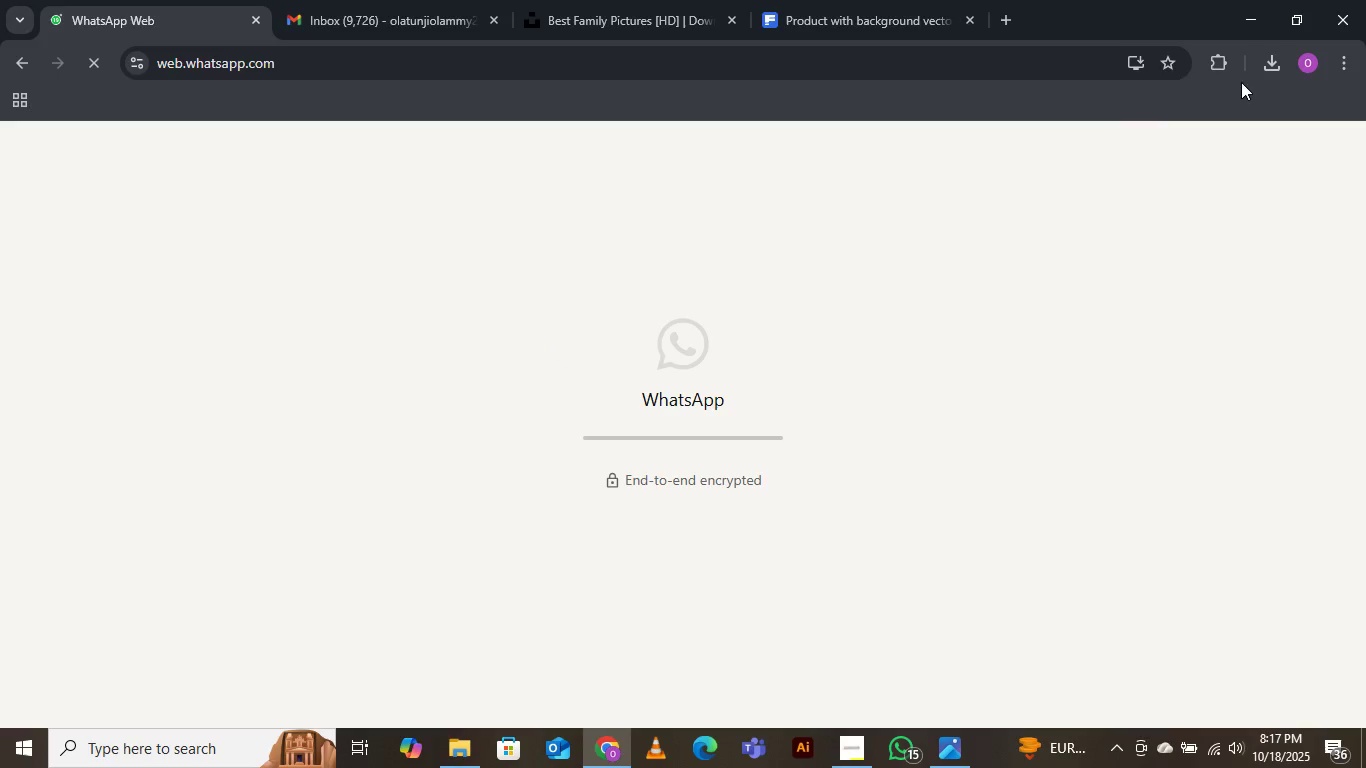 
left_click([1245, 11])